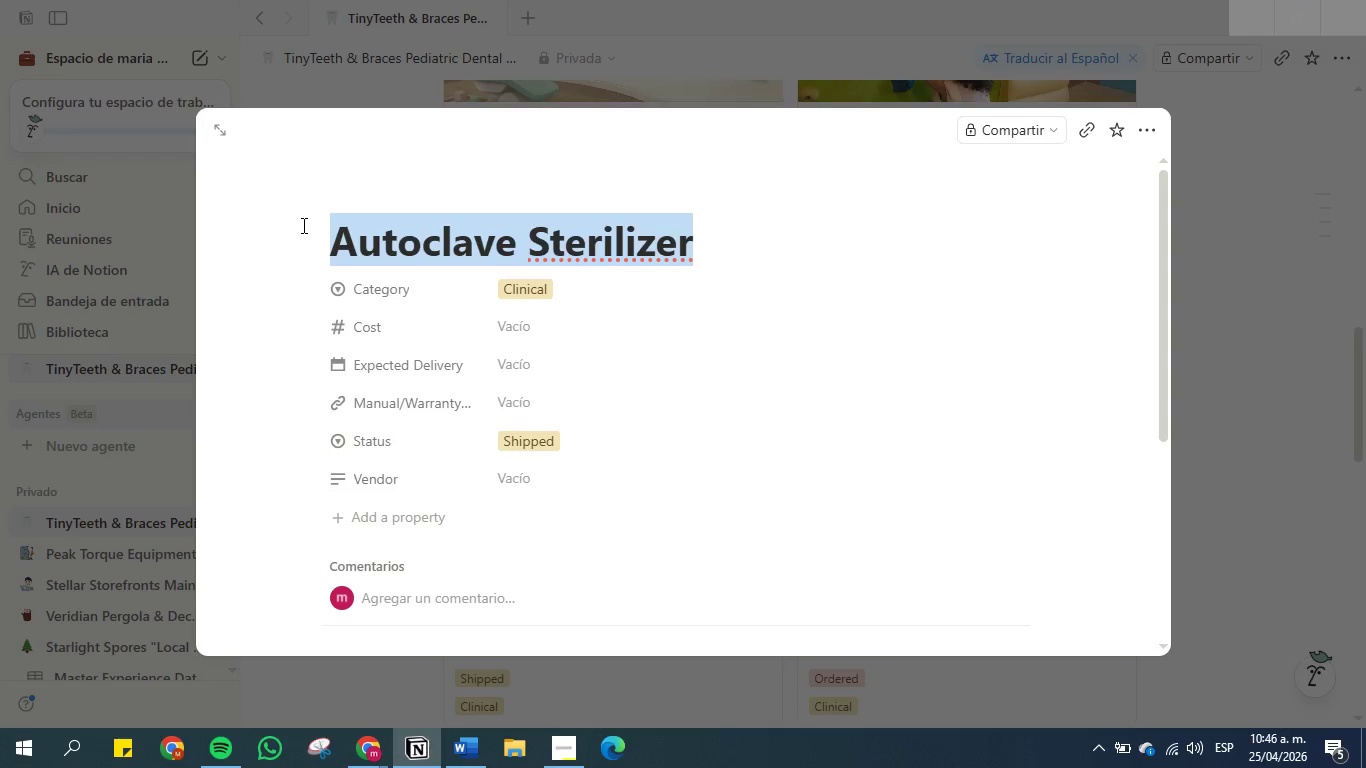 
key(Control+C)
 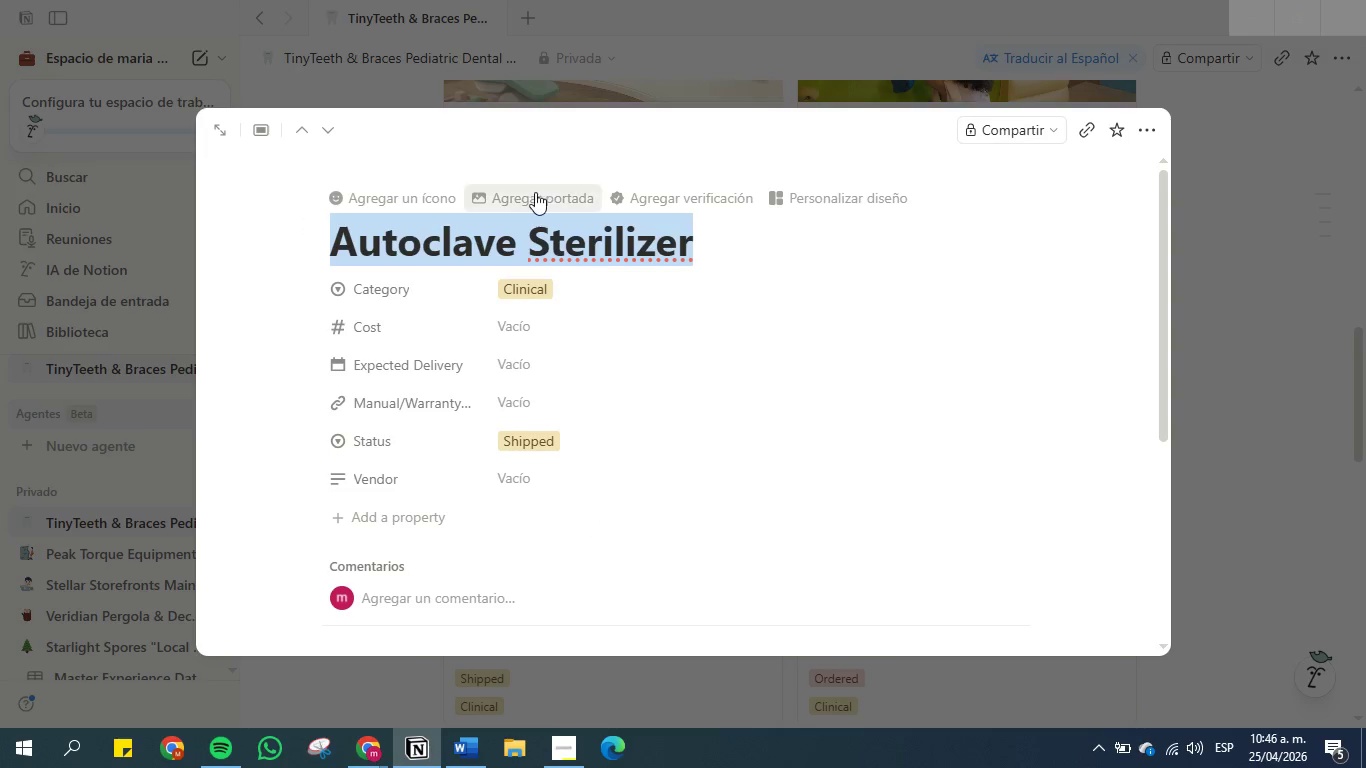 
left_click([535, 192])
 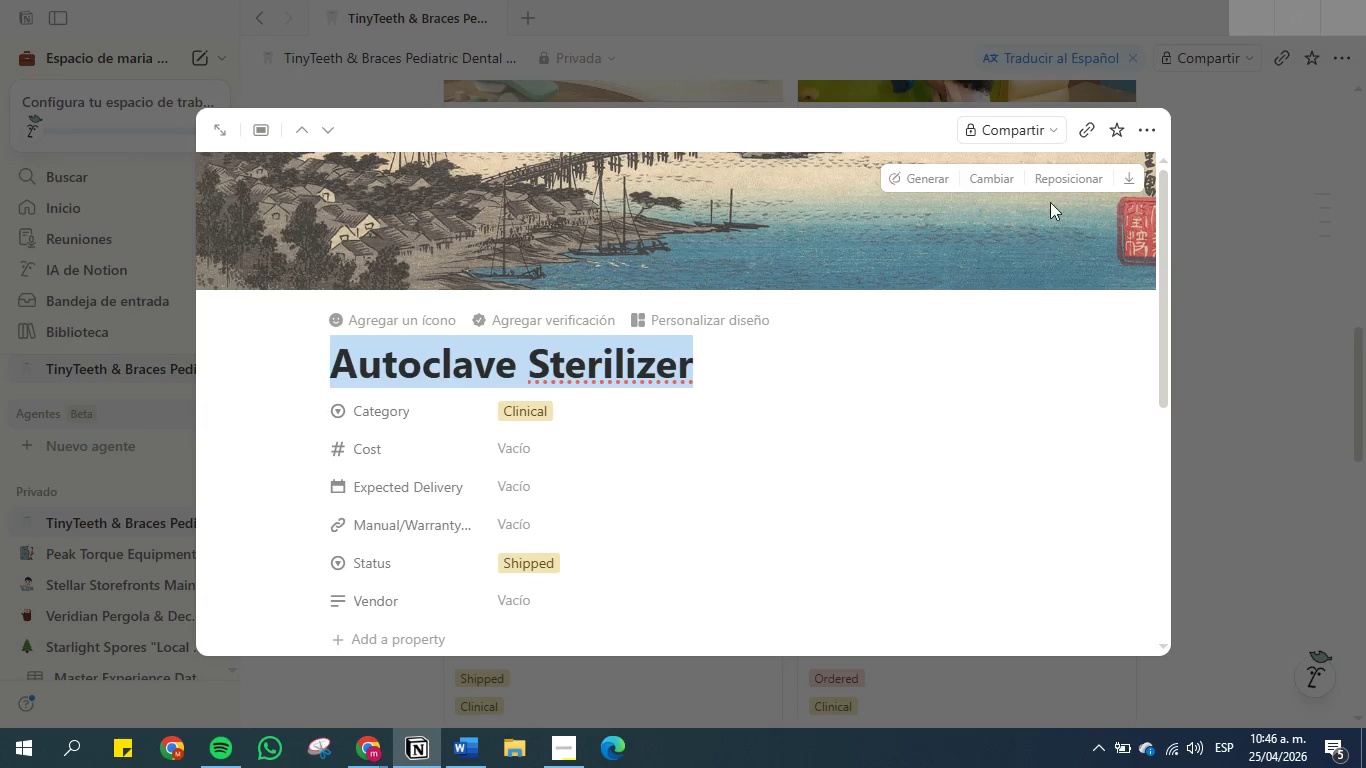 
left_click([991, 182])
 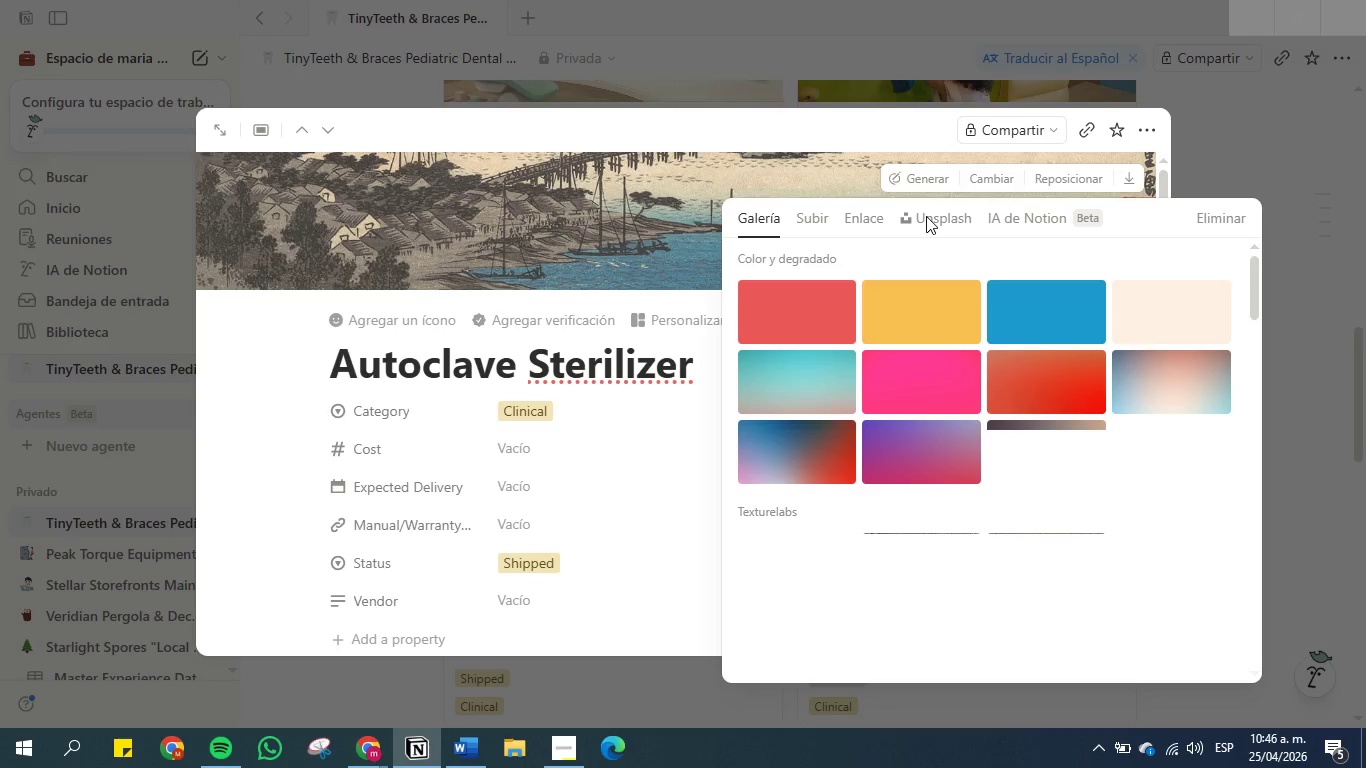 
double_click([930, 217])
 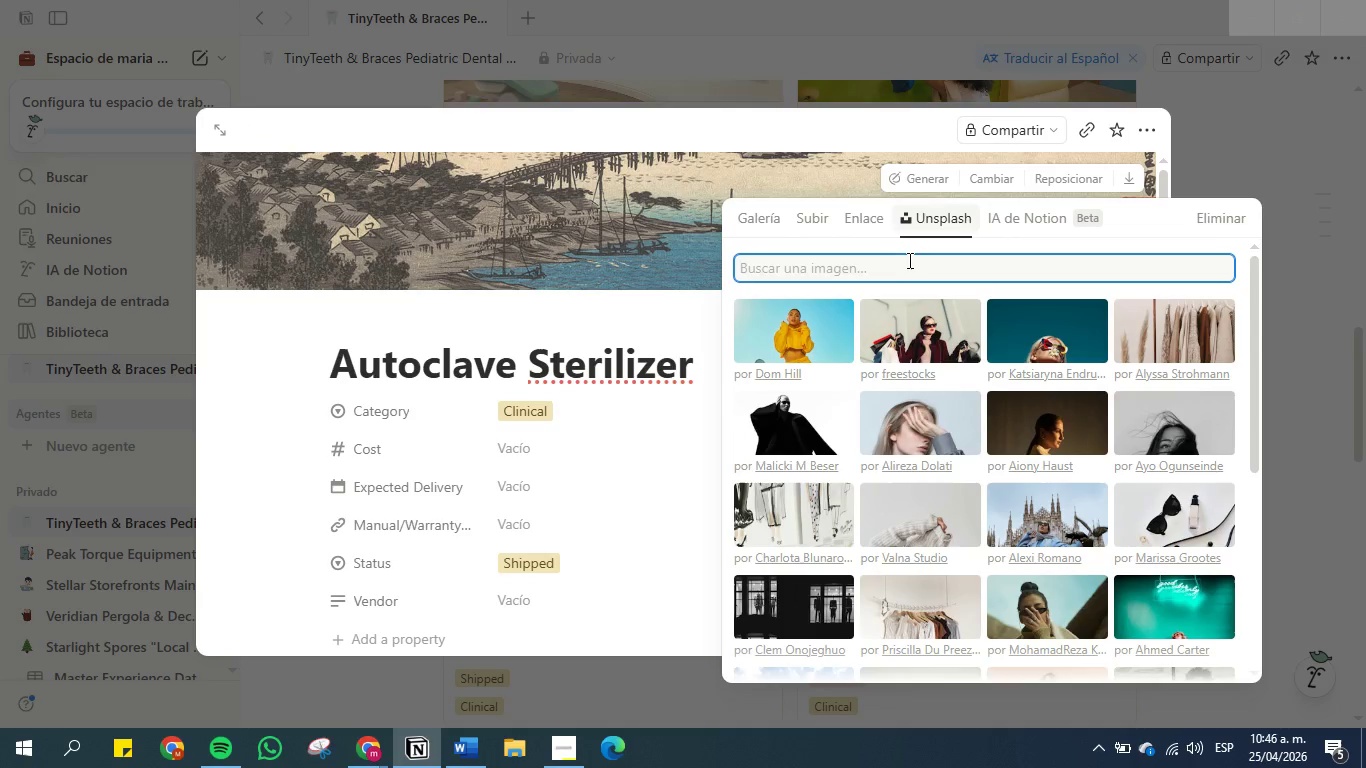 
left_click([906, 260])
 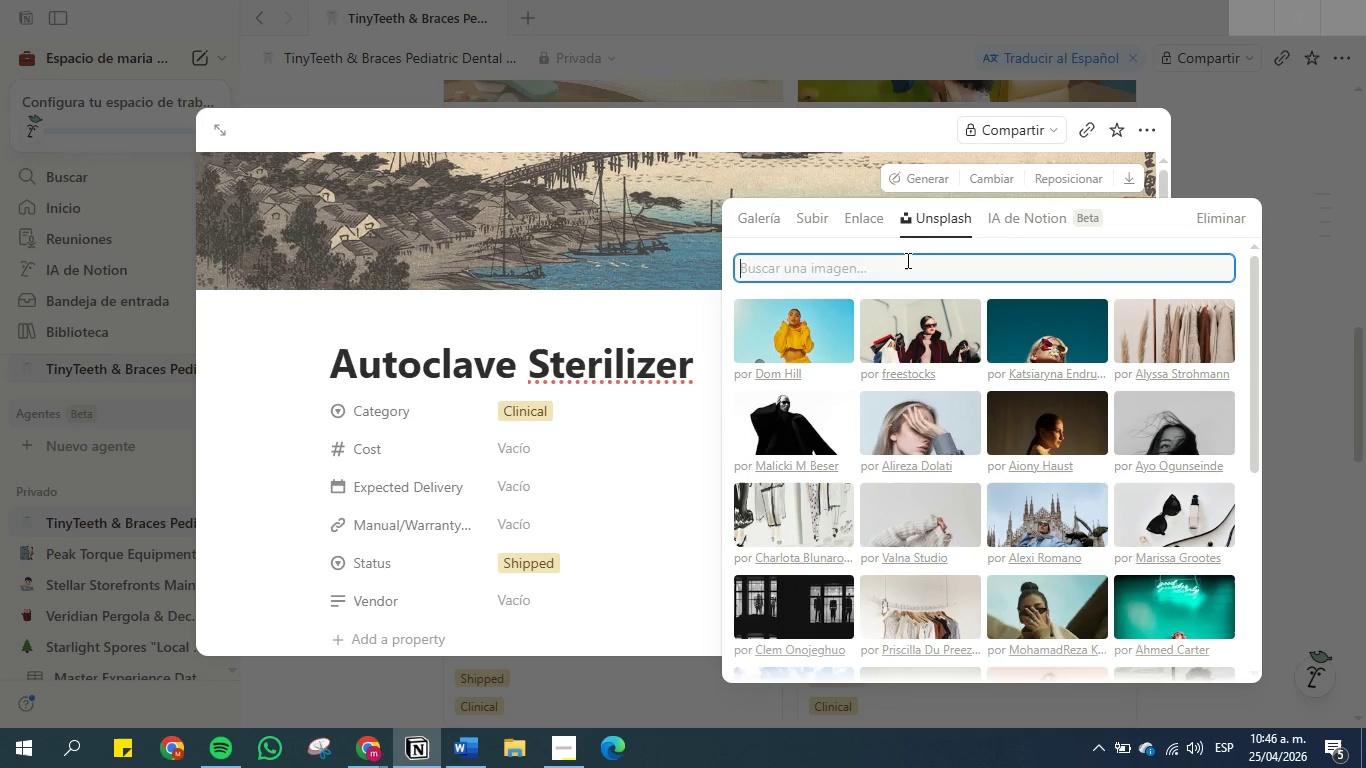 
key(Control+V)
 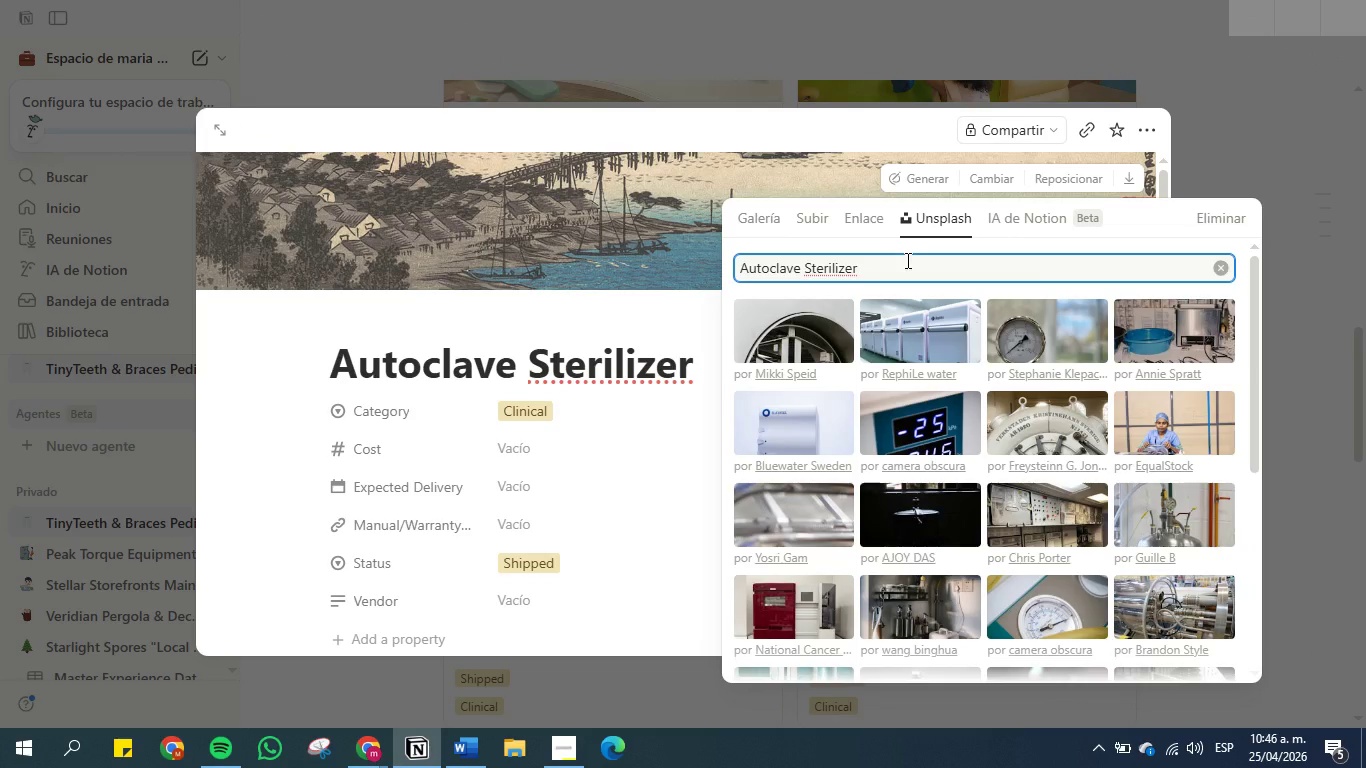 
wait(5.38)
 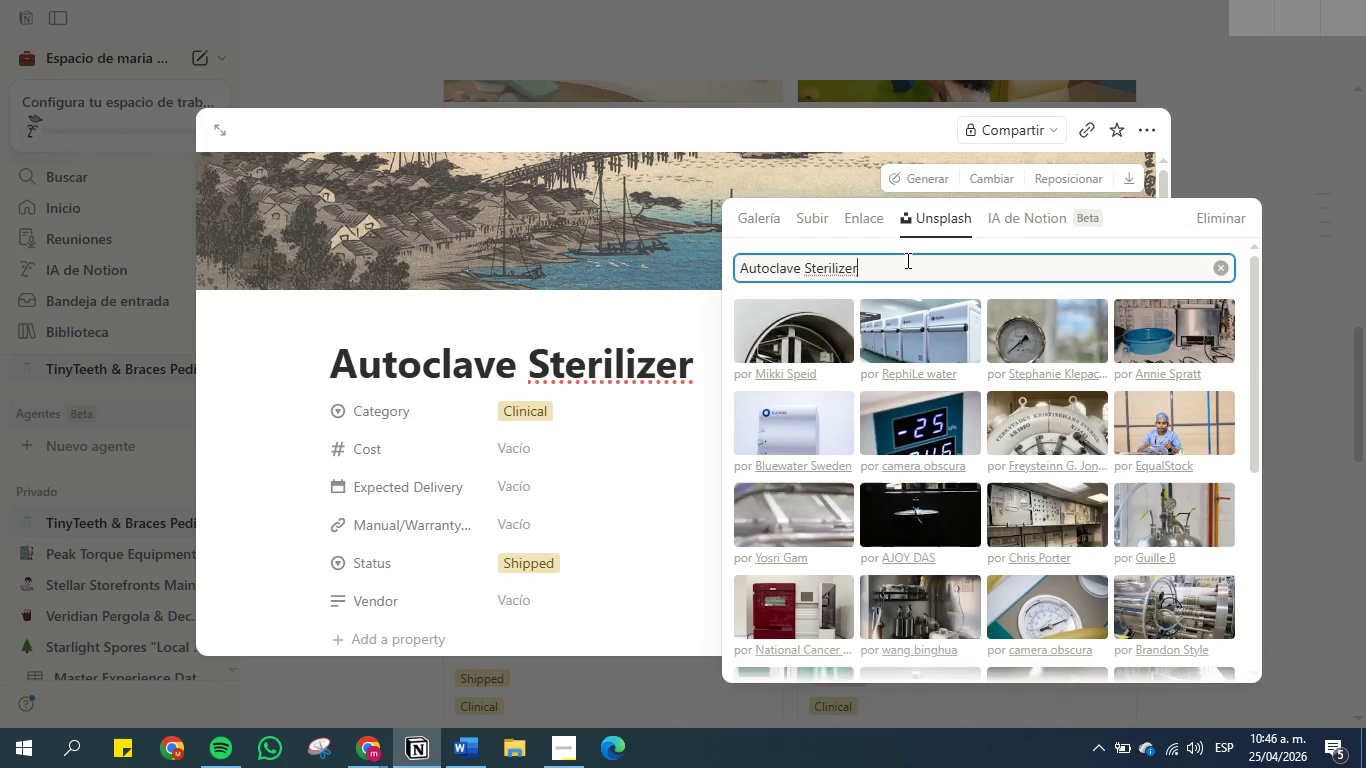 
scroll: coordinate [915, 384], scroll_direction: down, amount: 3.0
 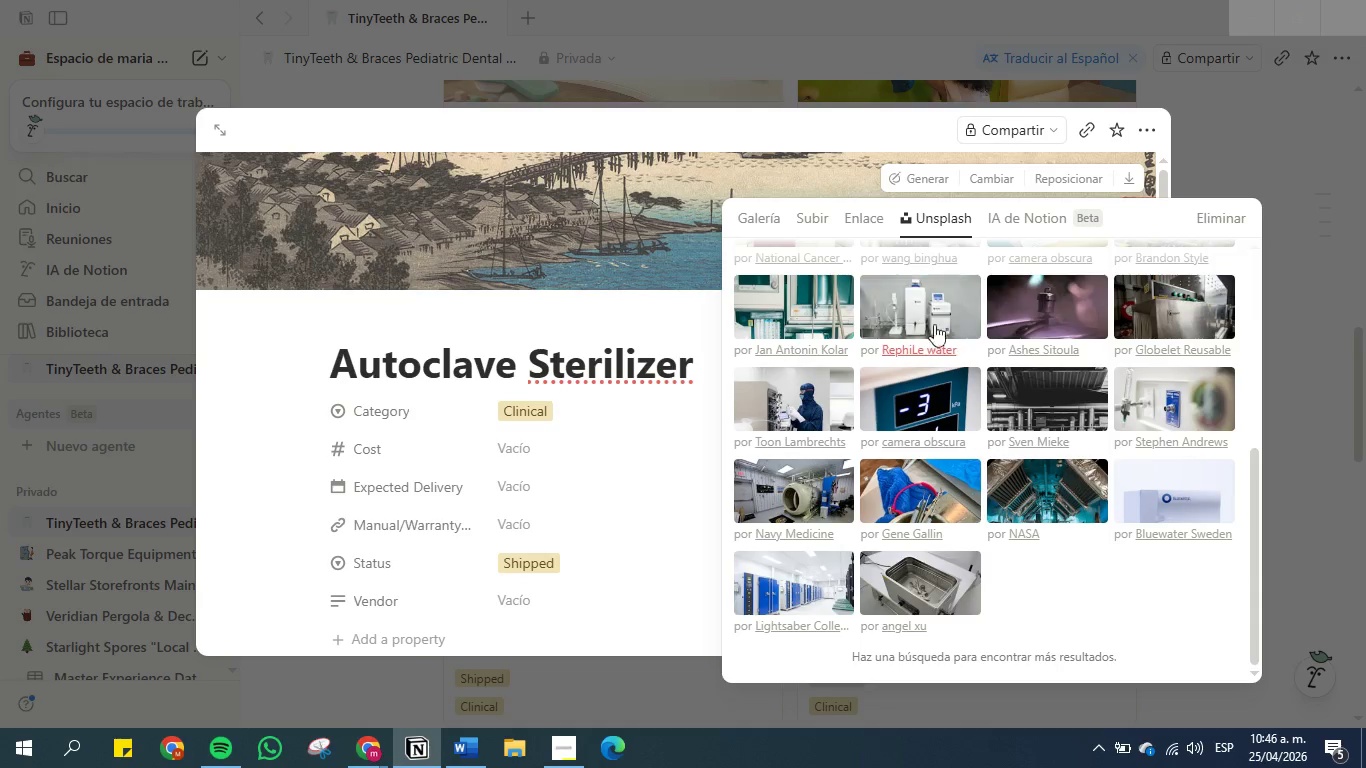 
scroll: coordinate [896, 354], scroll_direction: up, amount: 12.0
 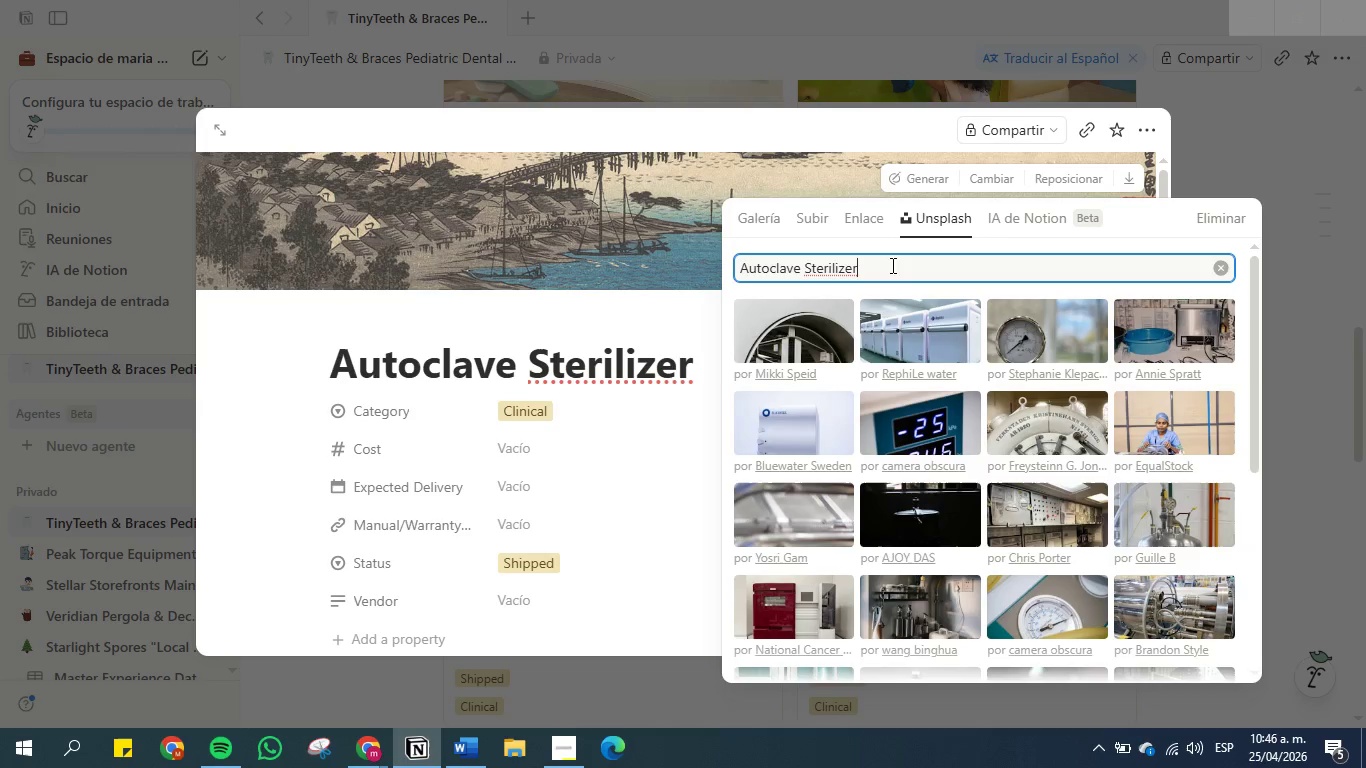 
type( dental)
 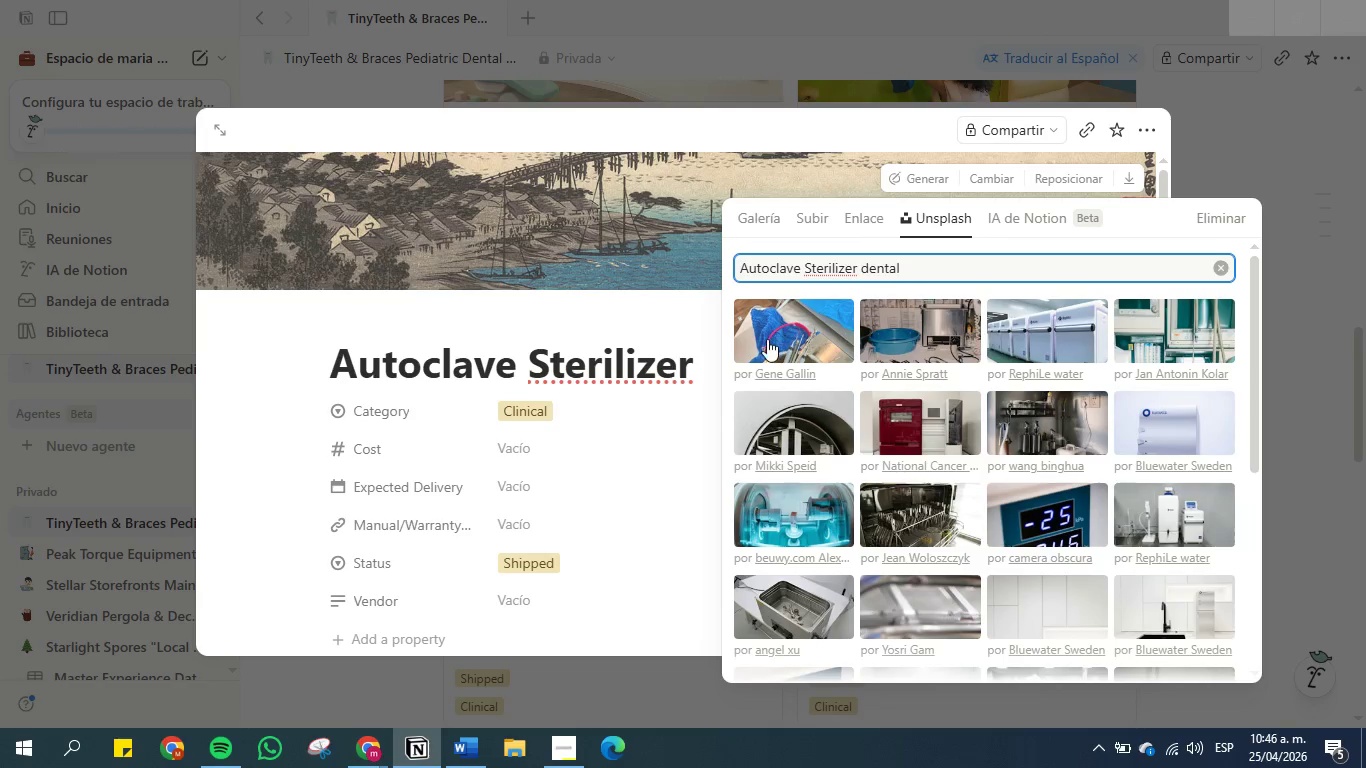 
wait(5.11)
 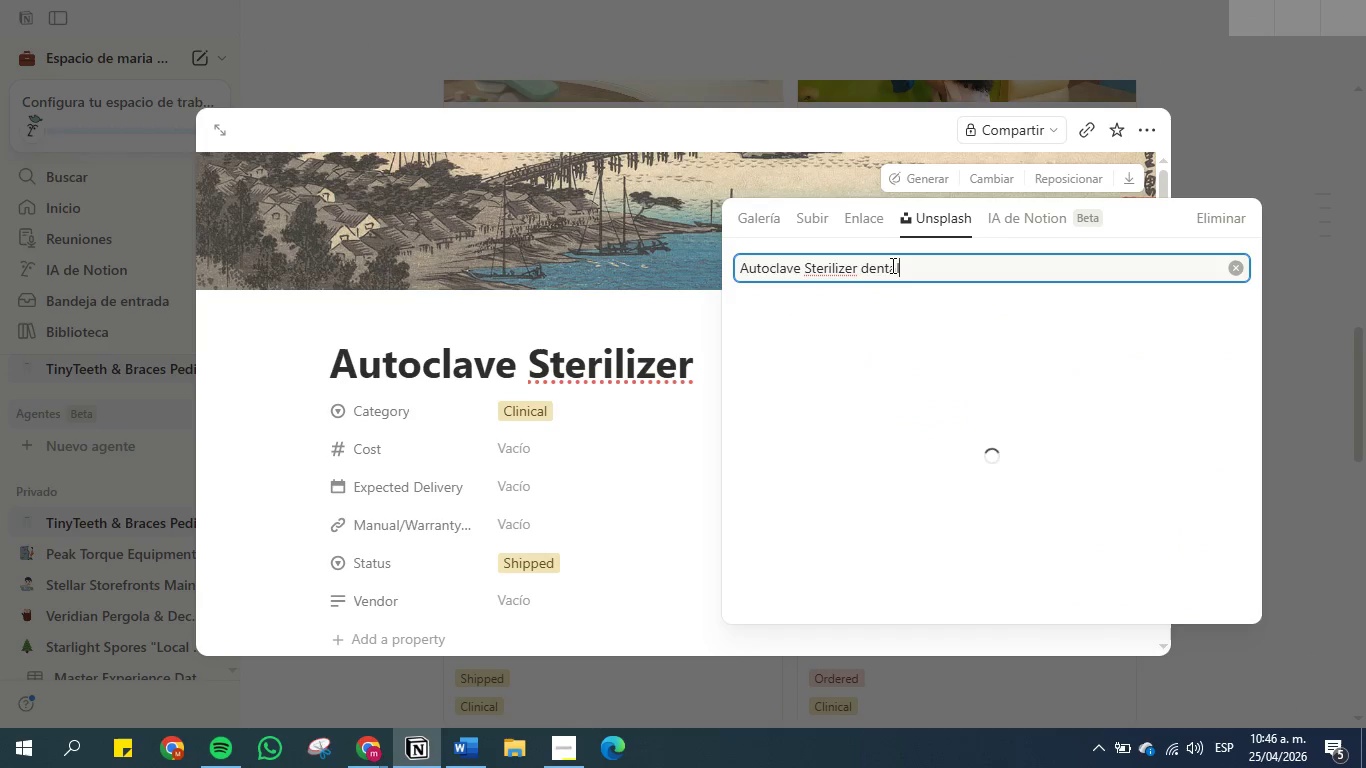 
left_click([789, 329])
 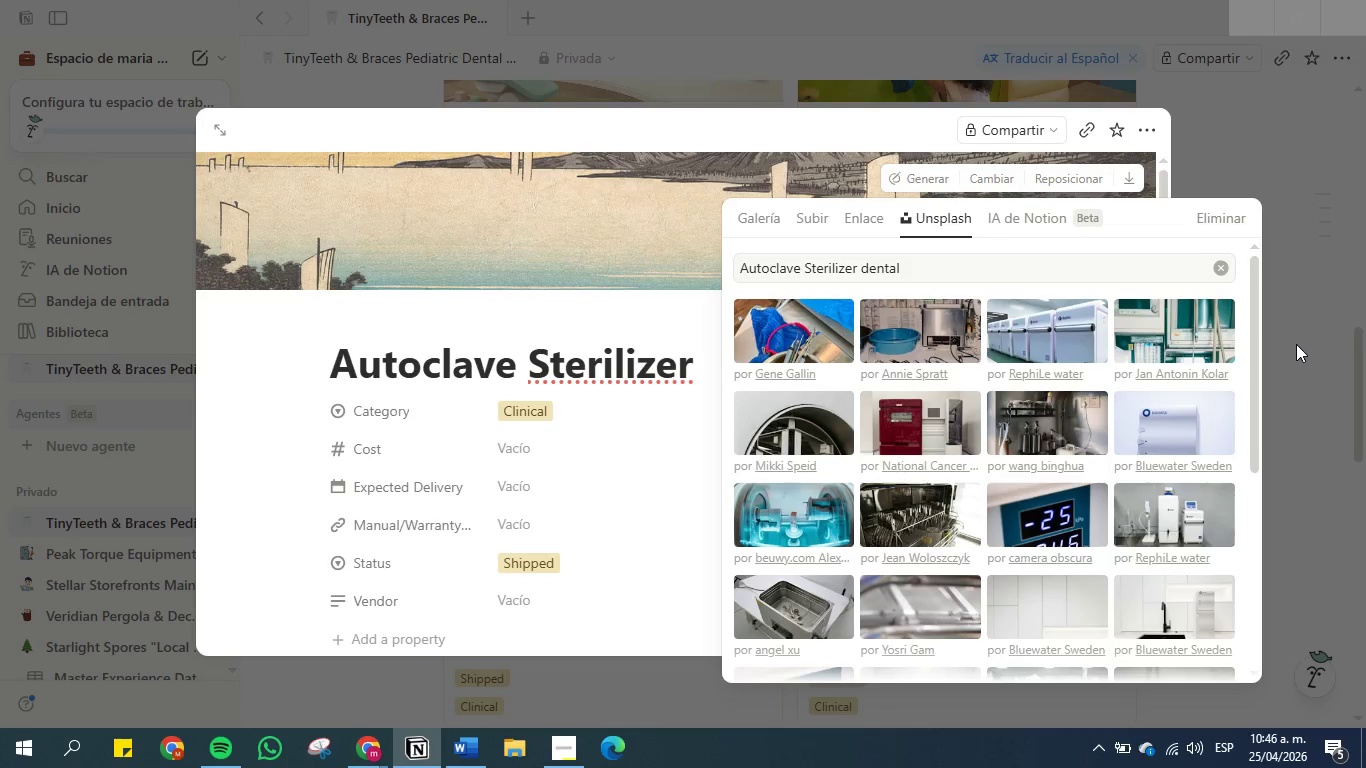 
left_click([1296, 344])
 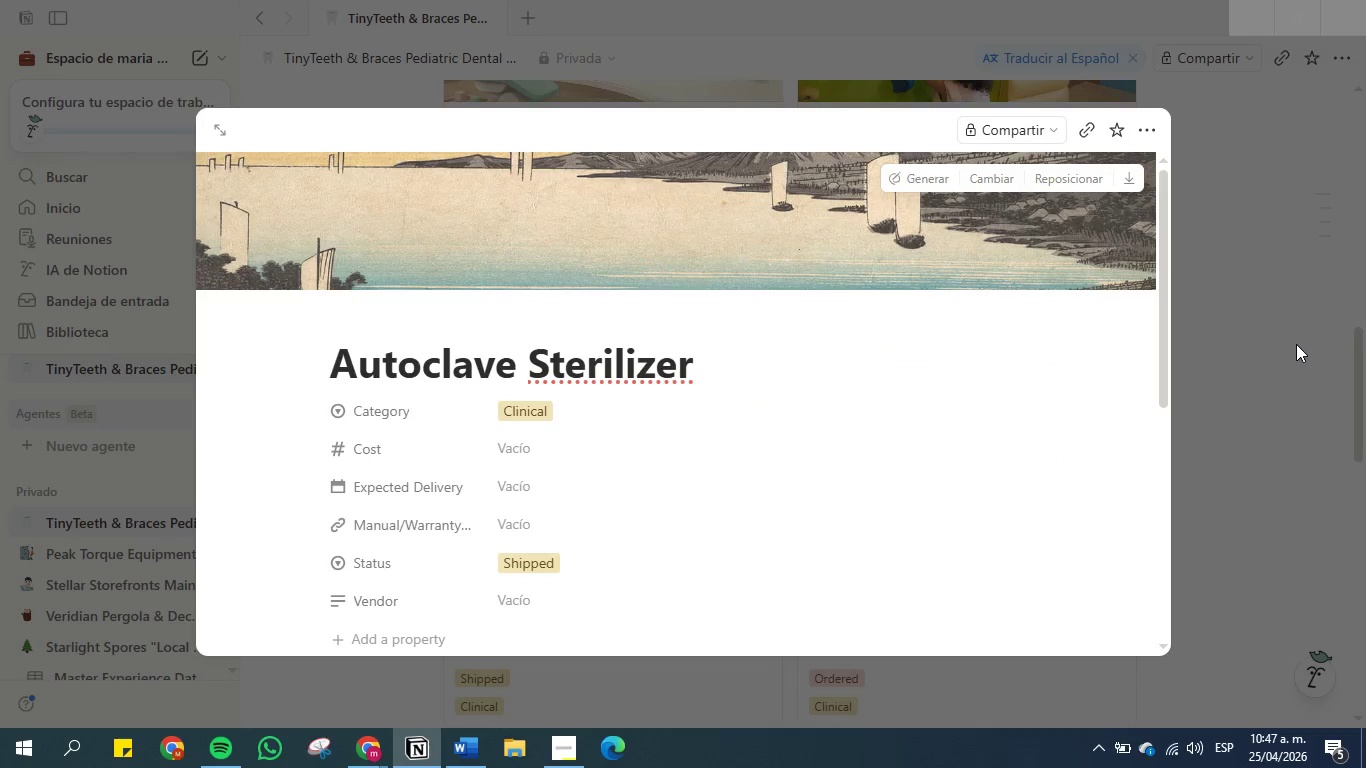 
left_click([1296, 344])
 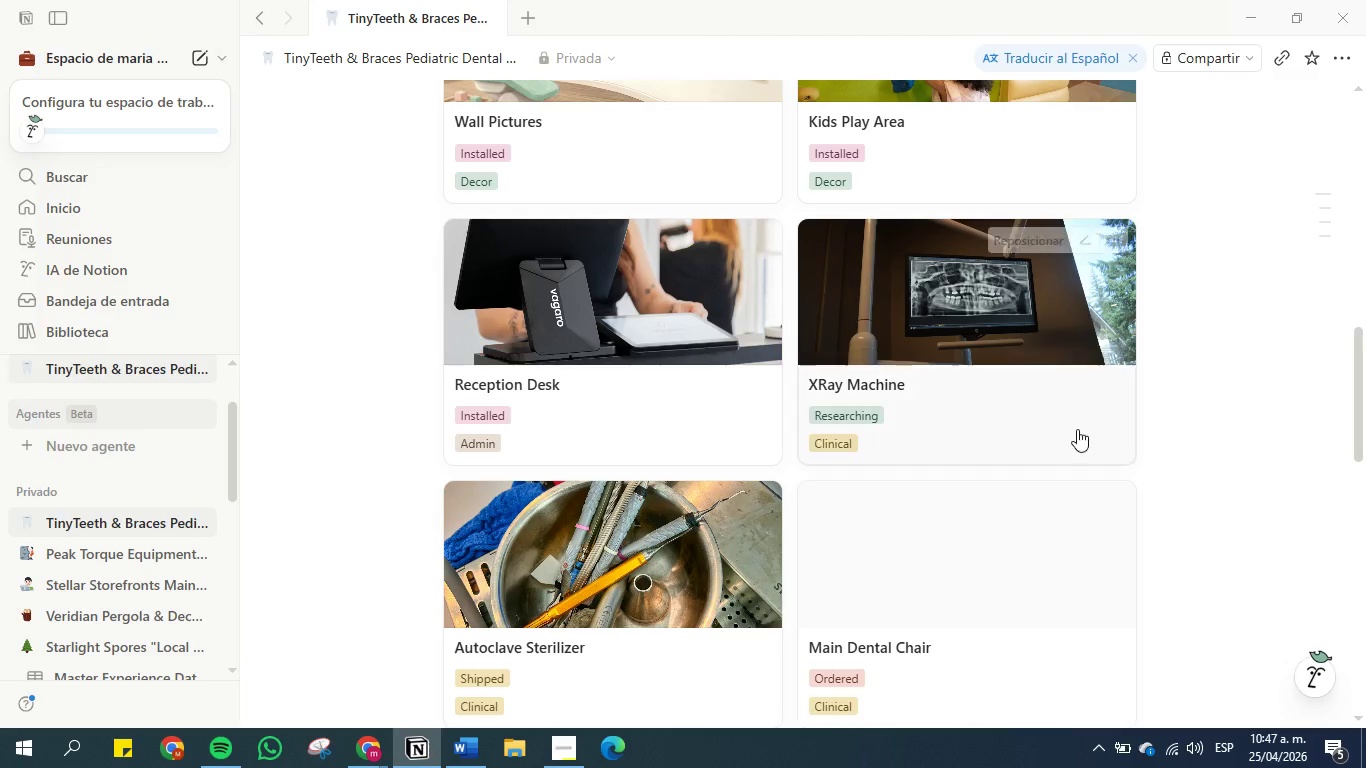 
scroll: coordinate [1207, 410], scroll_direction: down, amount: 2.0
 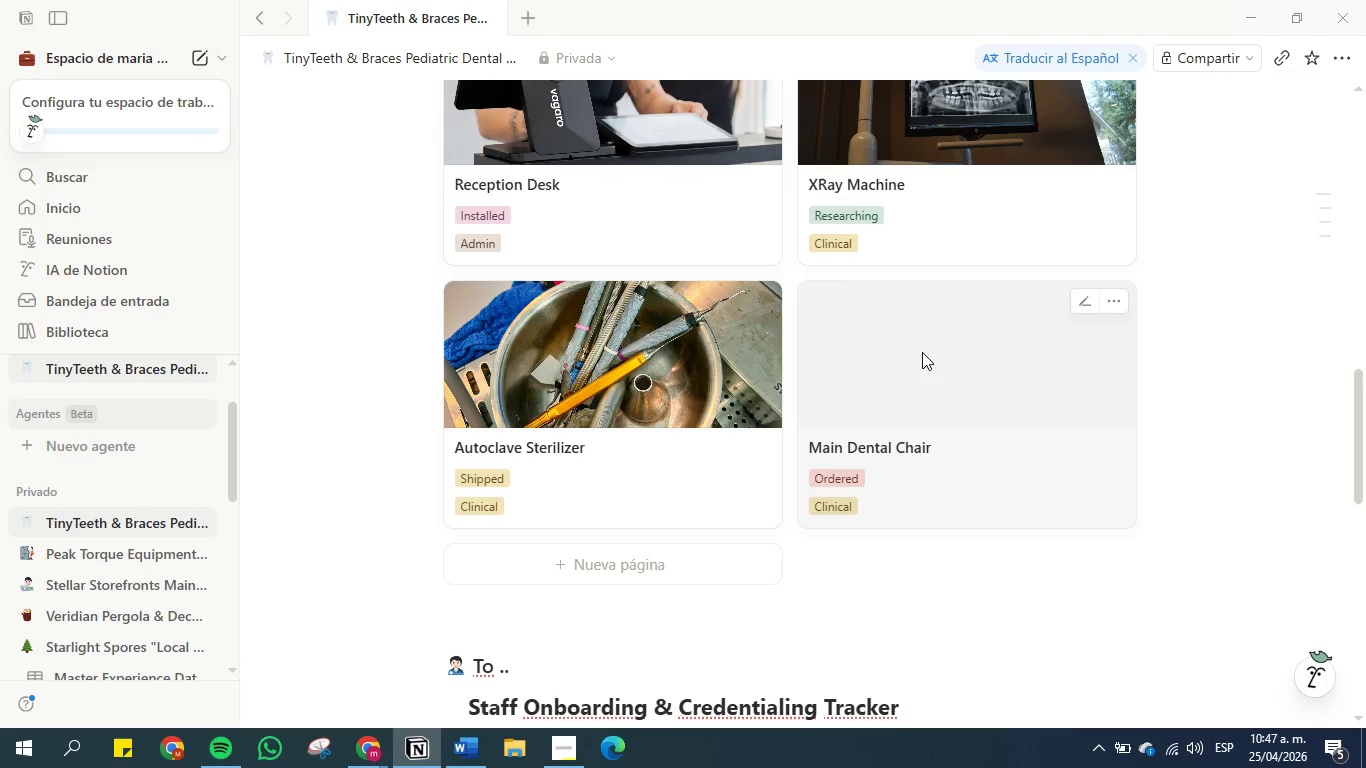 
left_click([922, 352])
 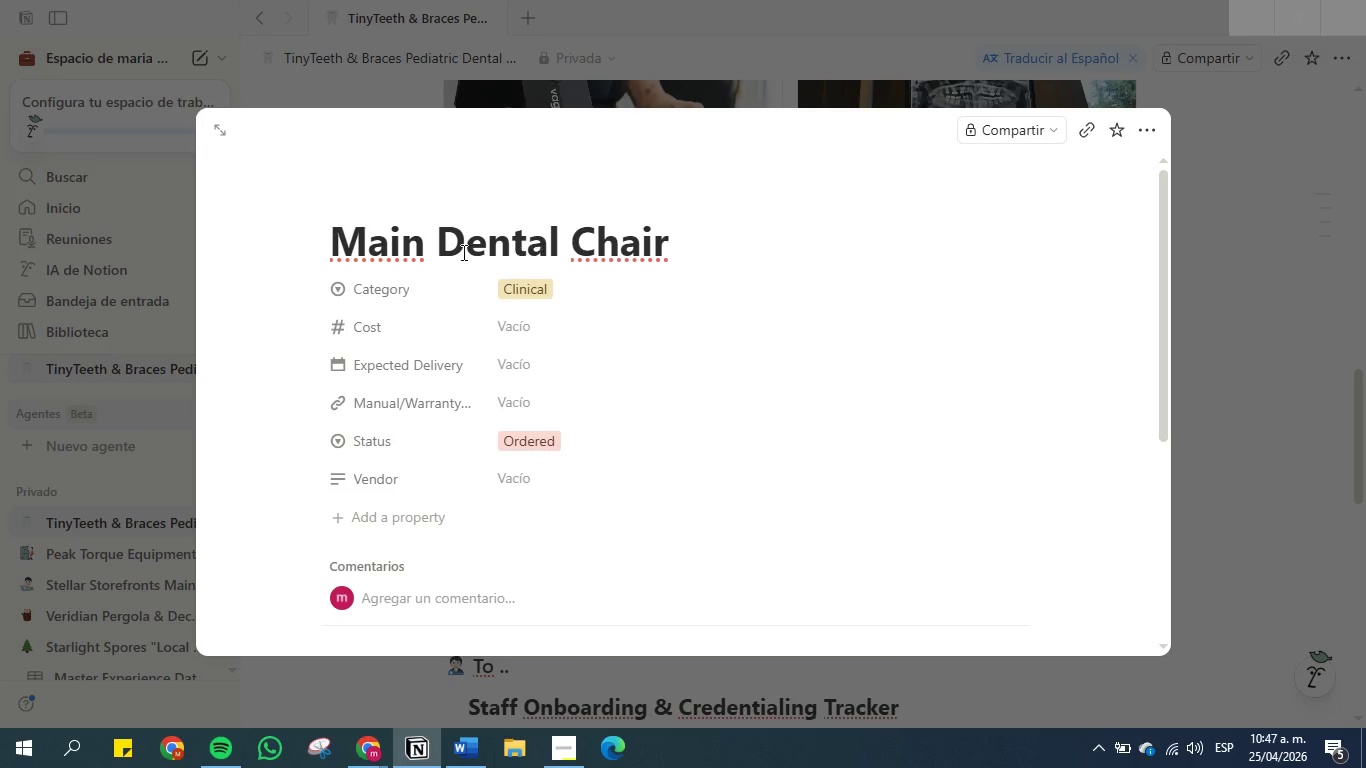 
left_click_drag(start_coordinate=[443, 243], to_coordinate=[674, 253])
 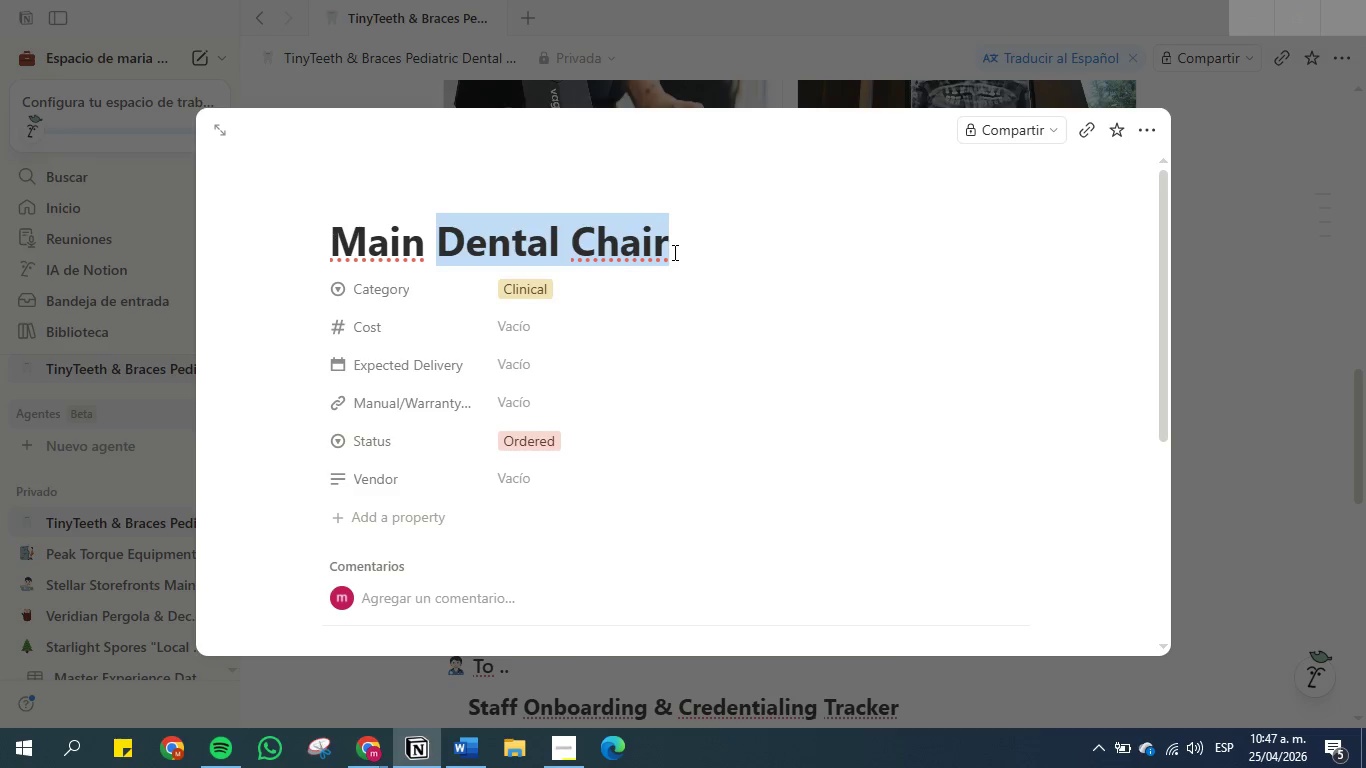 
key(Control+C)
 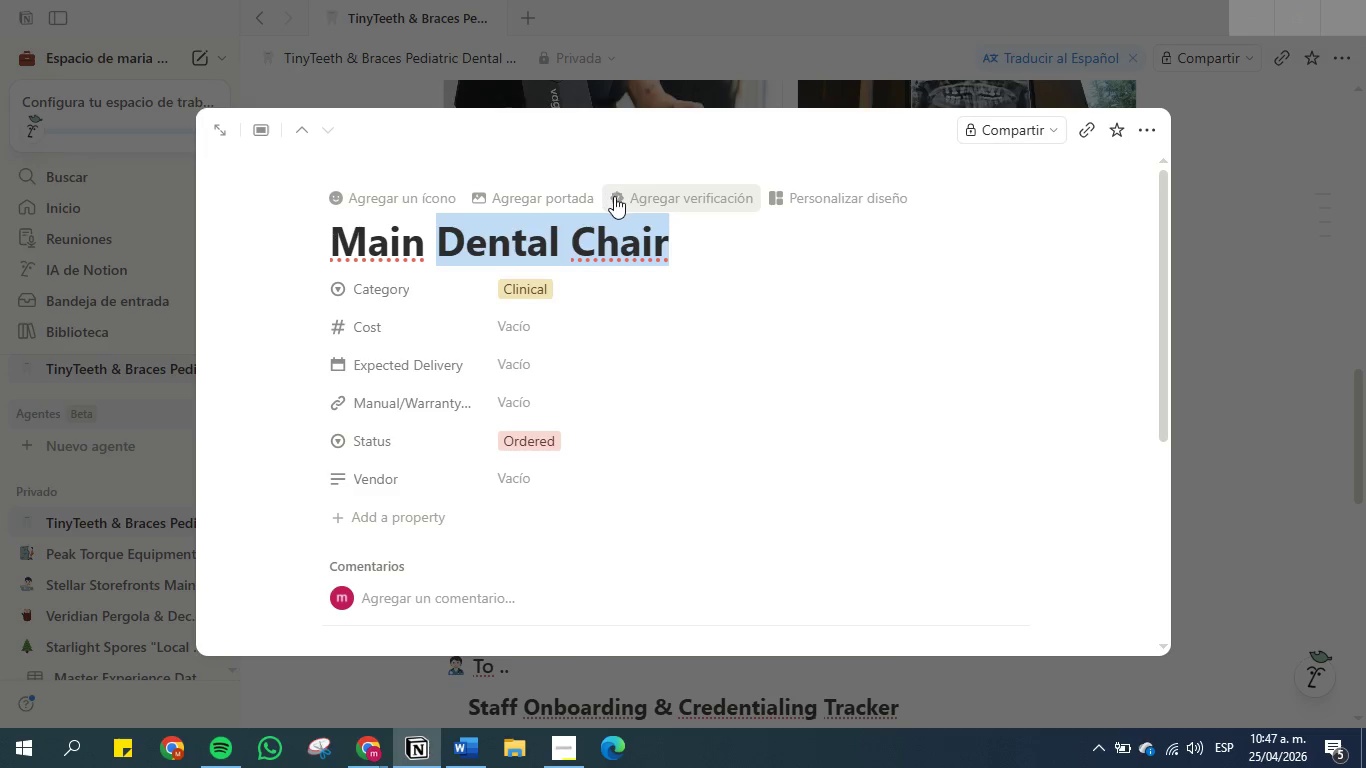 
left_click([509, 195])
 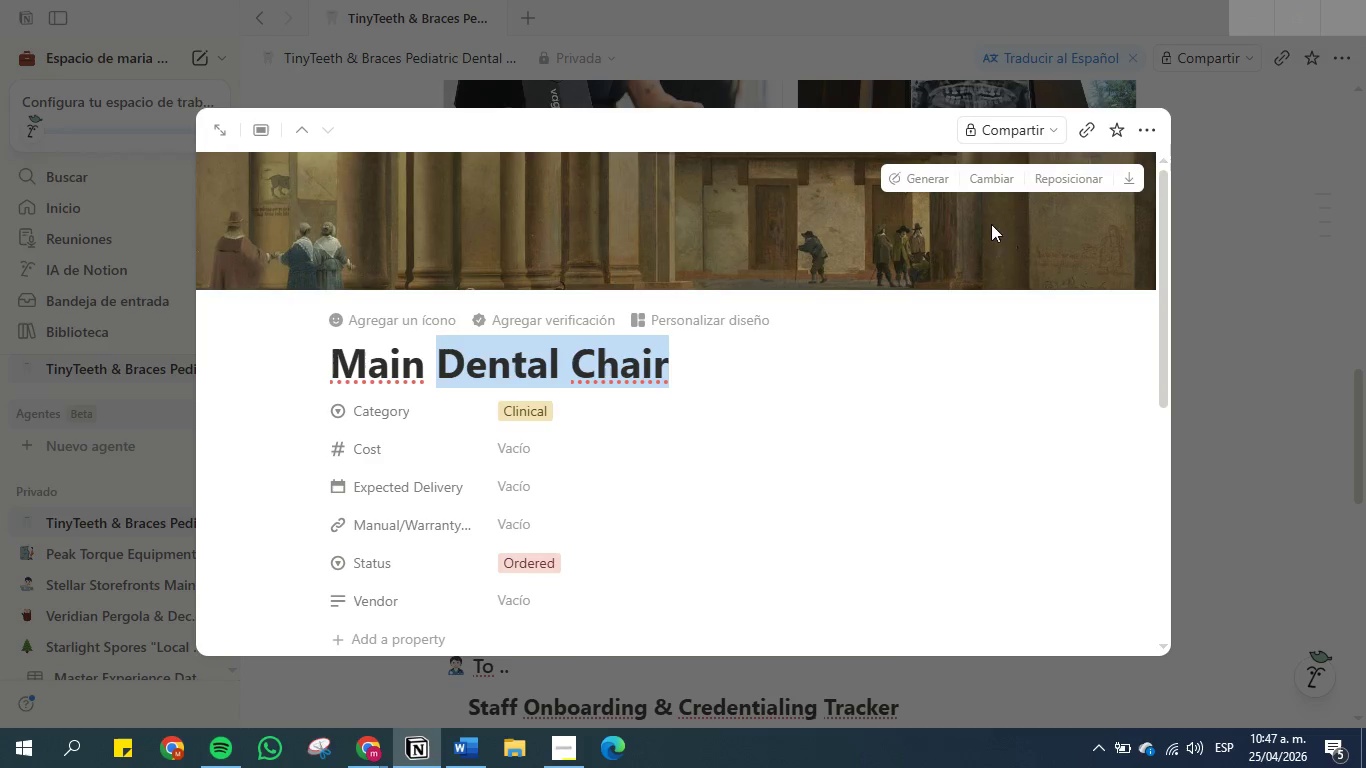 
left_click([994, 184])
 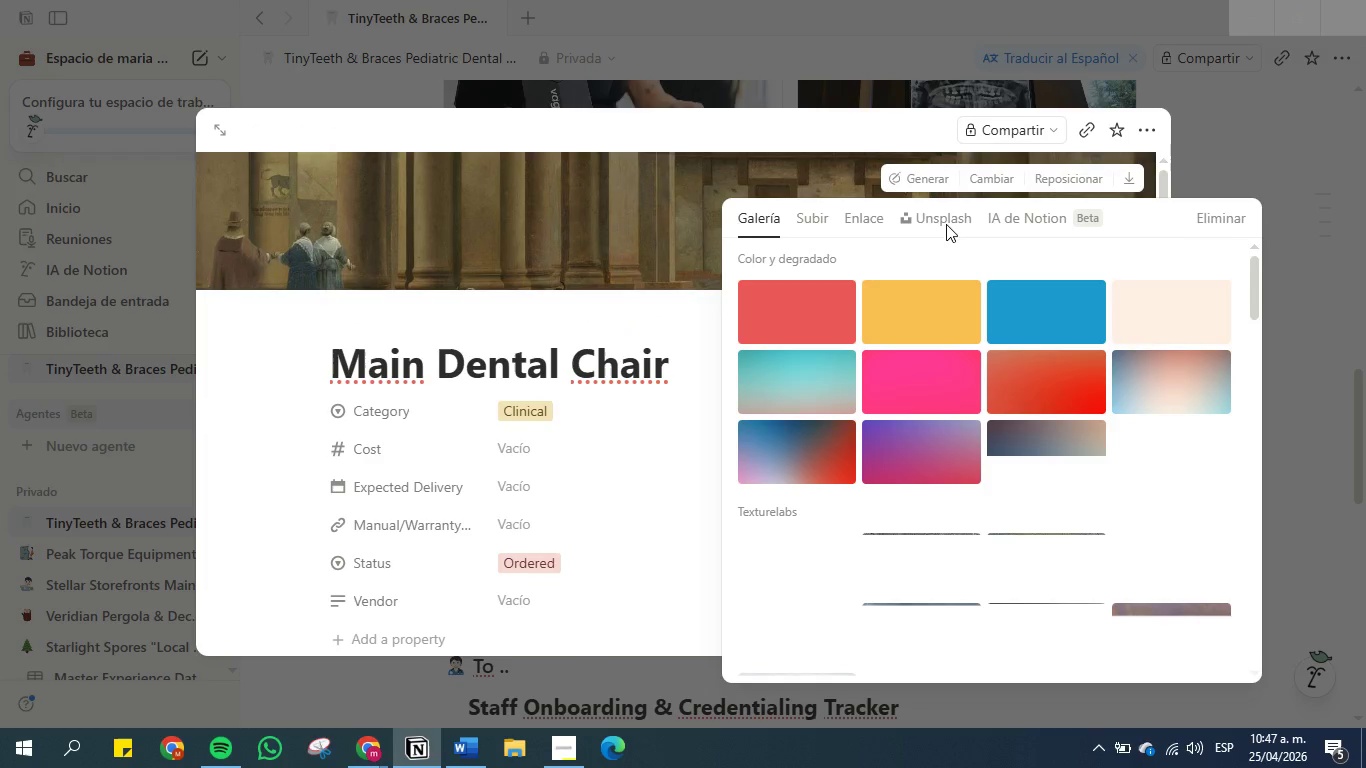 
double_click([938, 217])
 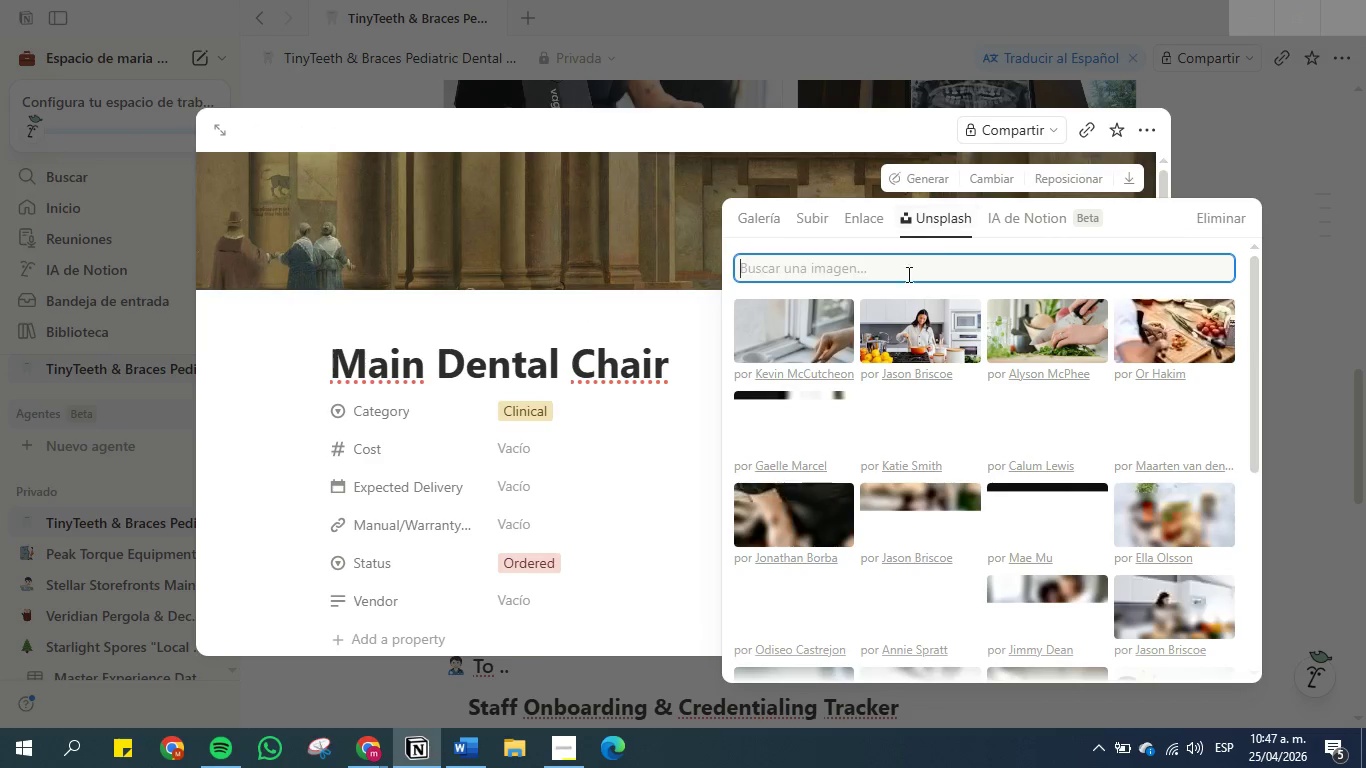 
left_click([905, 278])
 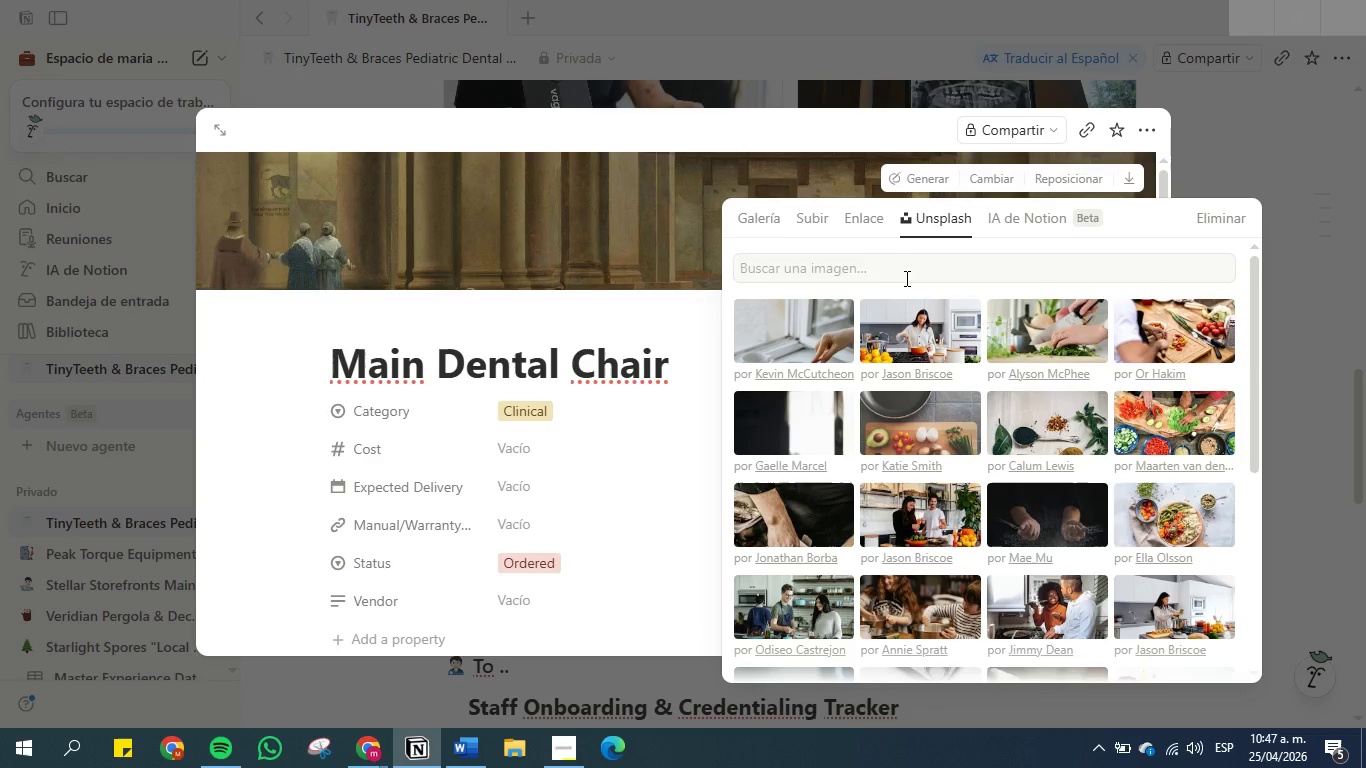 
key(Control+V)
 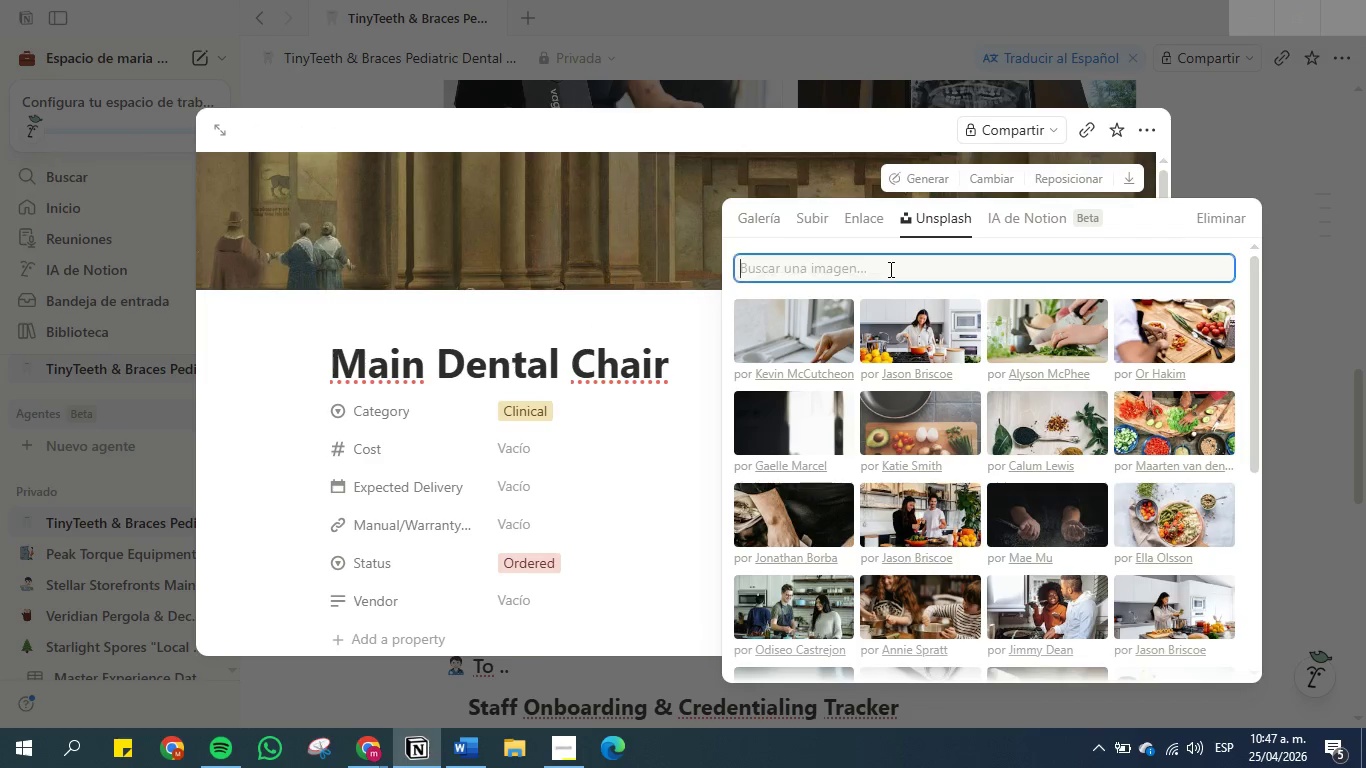 
left_click([889, 269])
 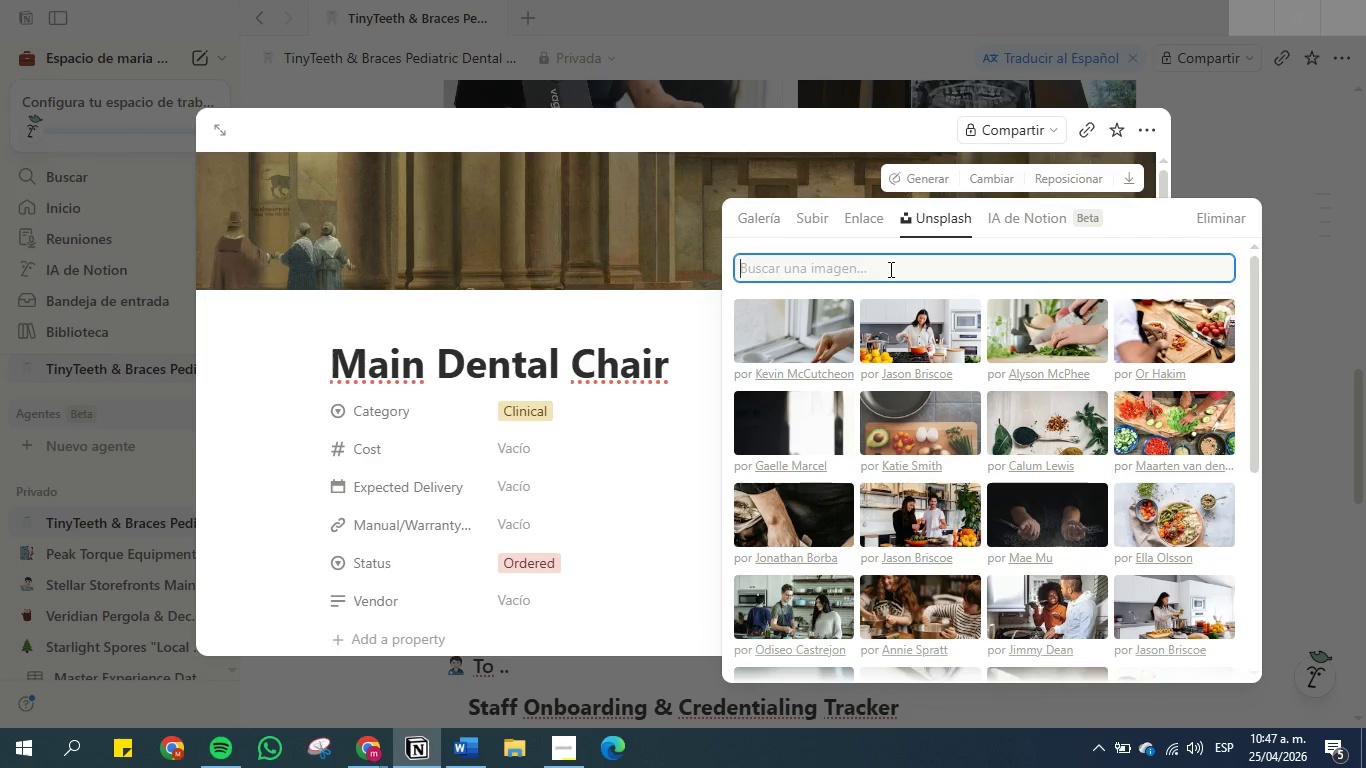 
key(Control+V)
 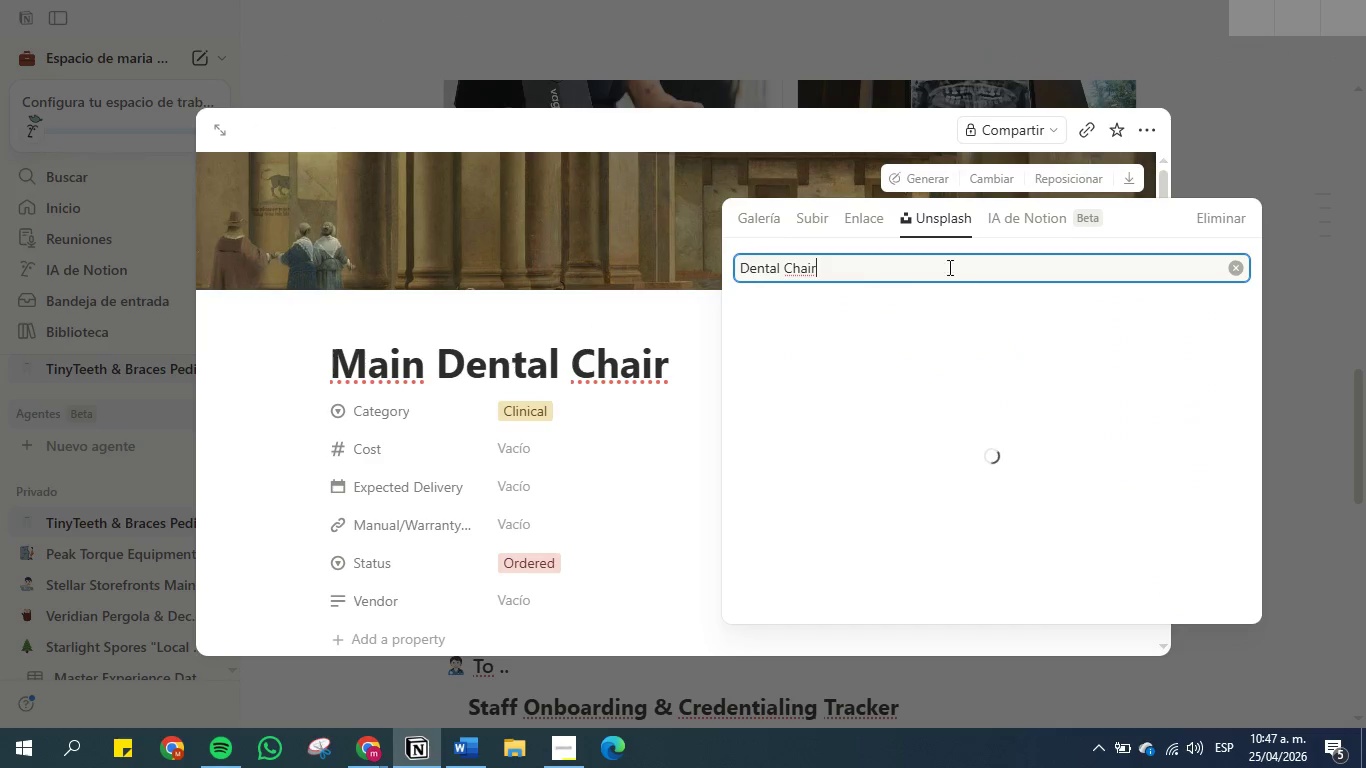 
mouse_move([1005, 286])
 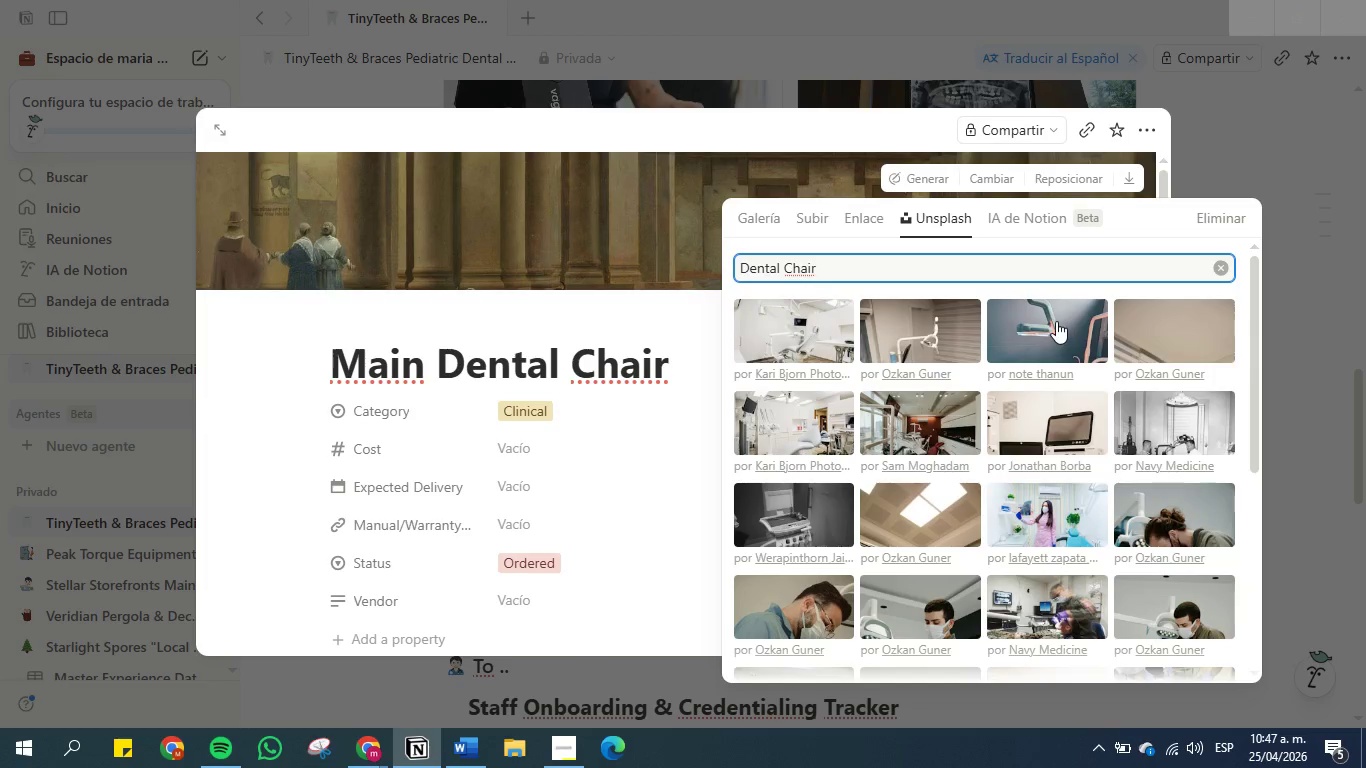 
scroll: coordinate [1052, 325], scroll_direction: down, amount: 2.0
 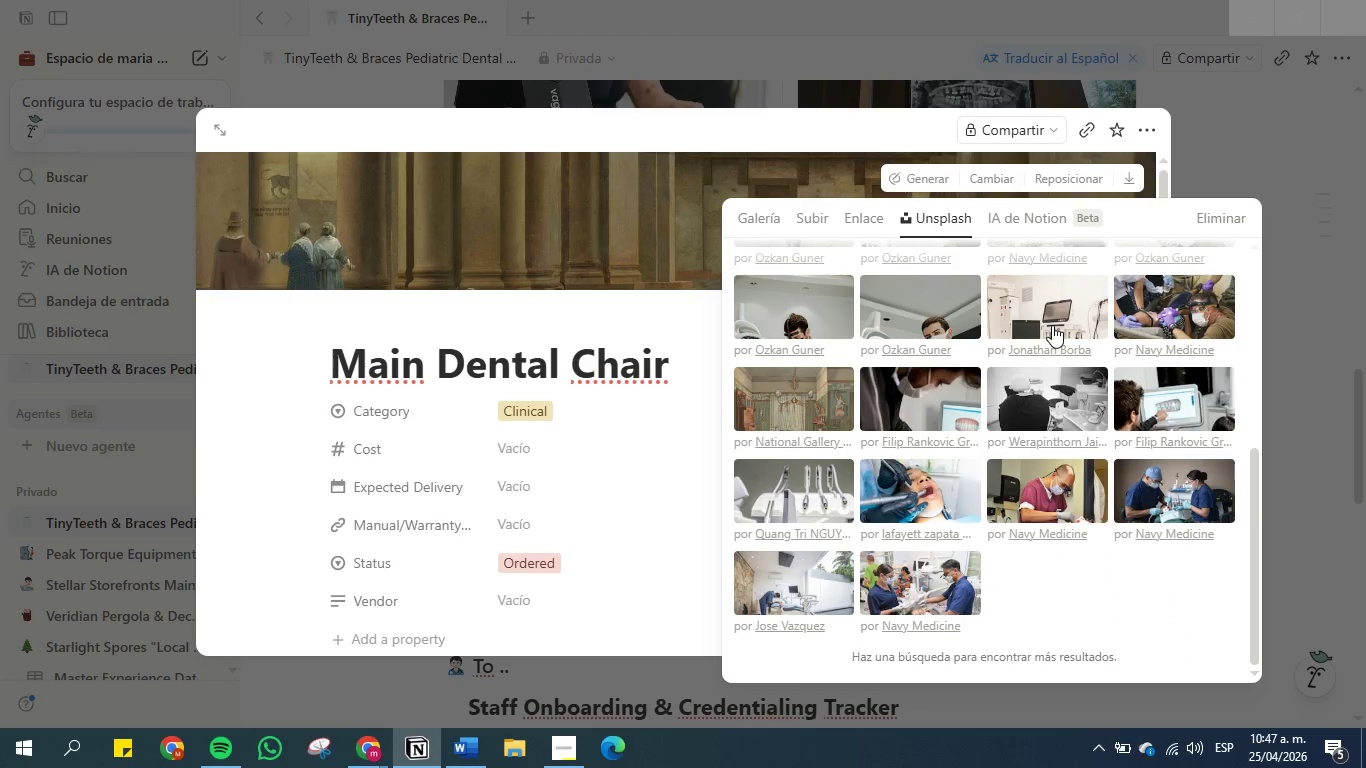 
scroll: coordinate [1052, 325], scroll_direction: up, amount: 5.0
 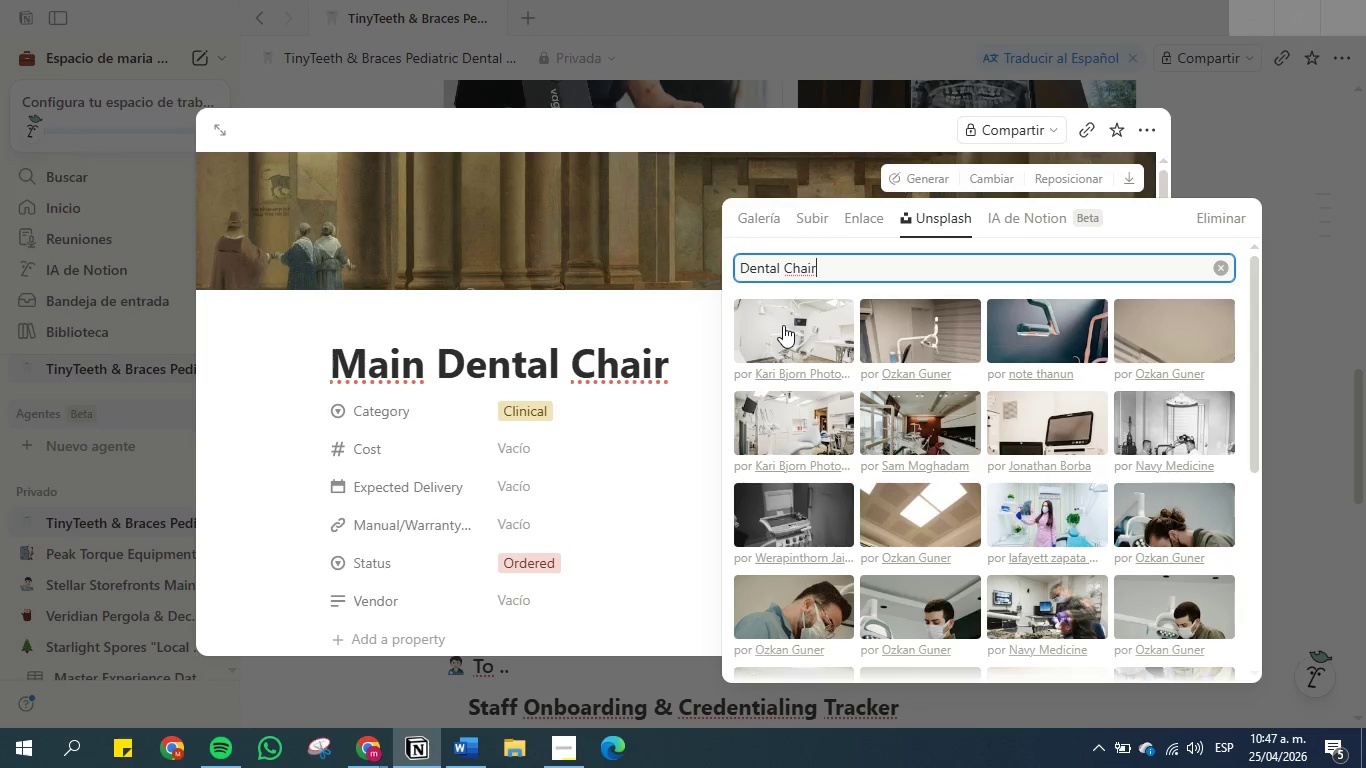 
left_click([785, 325])
 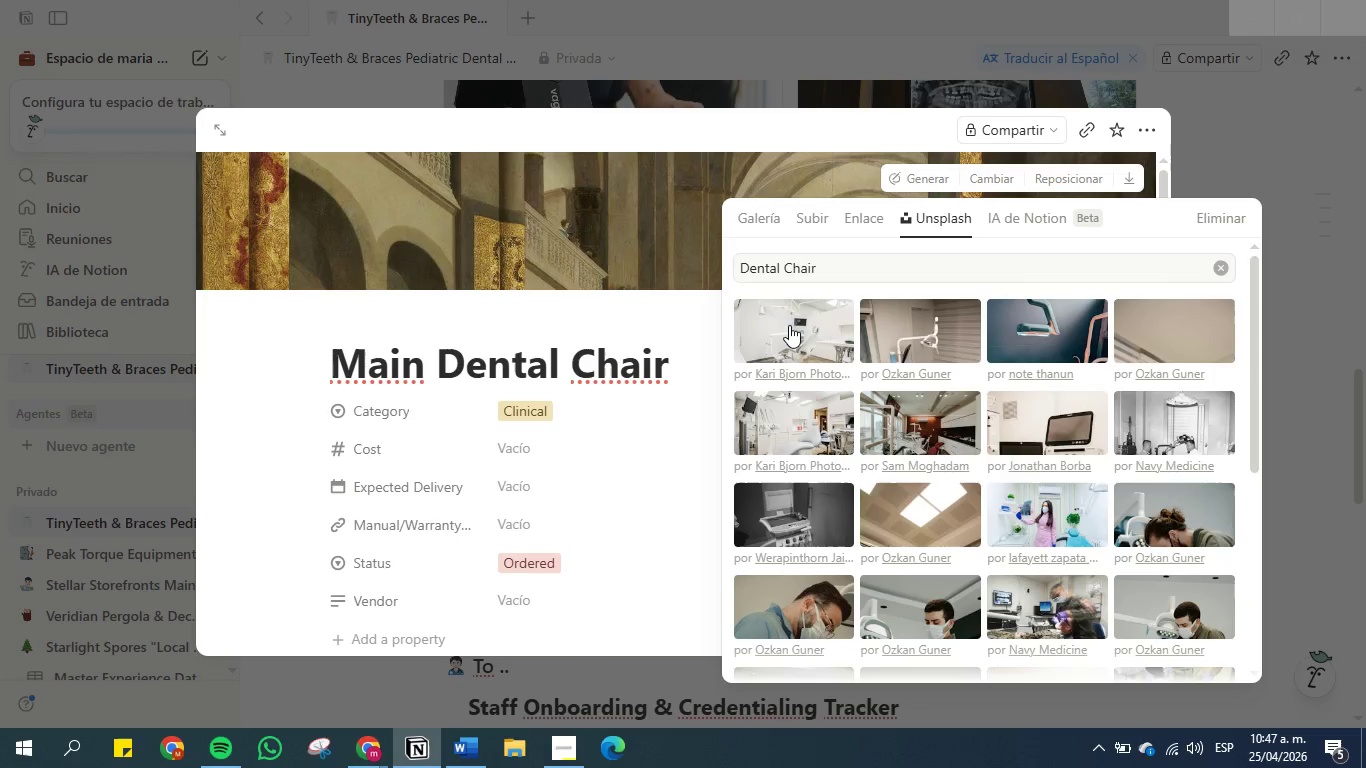 
left_click([789, 325])
 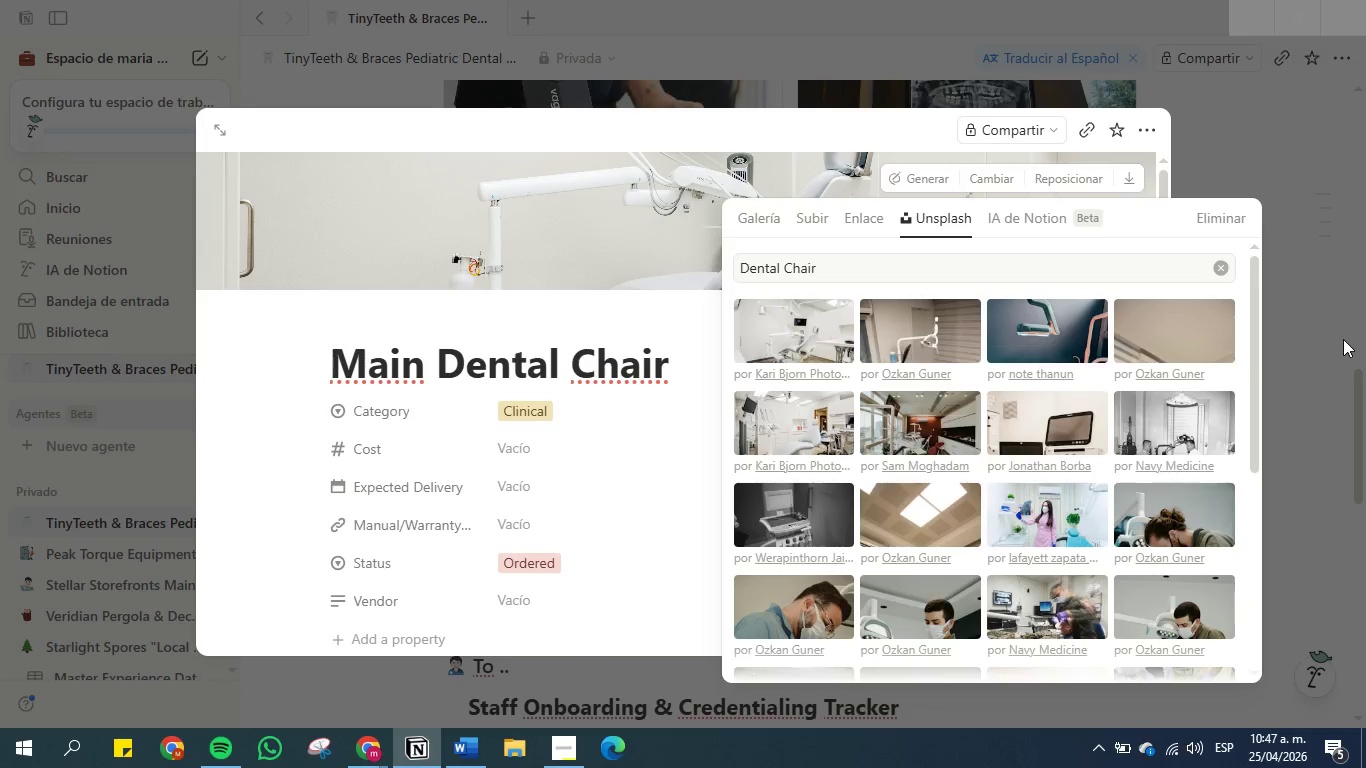 
double_click([1327, 338])
 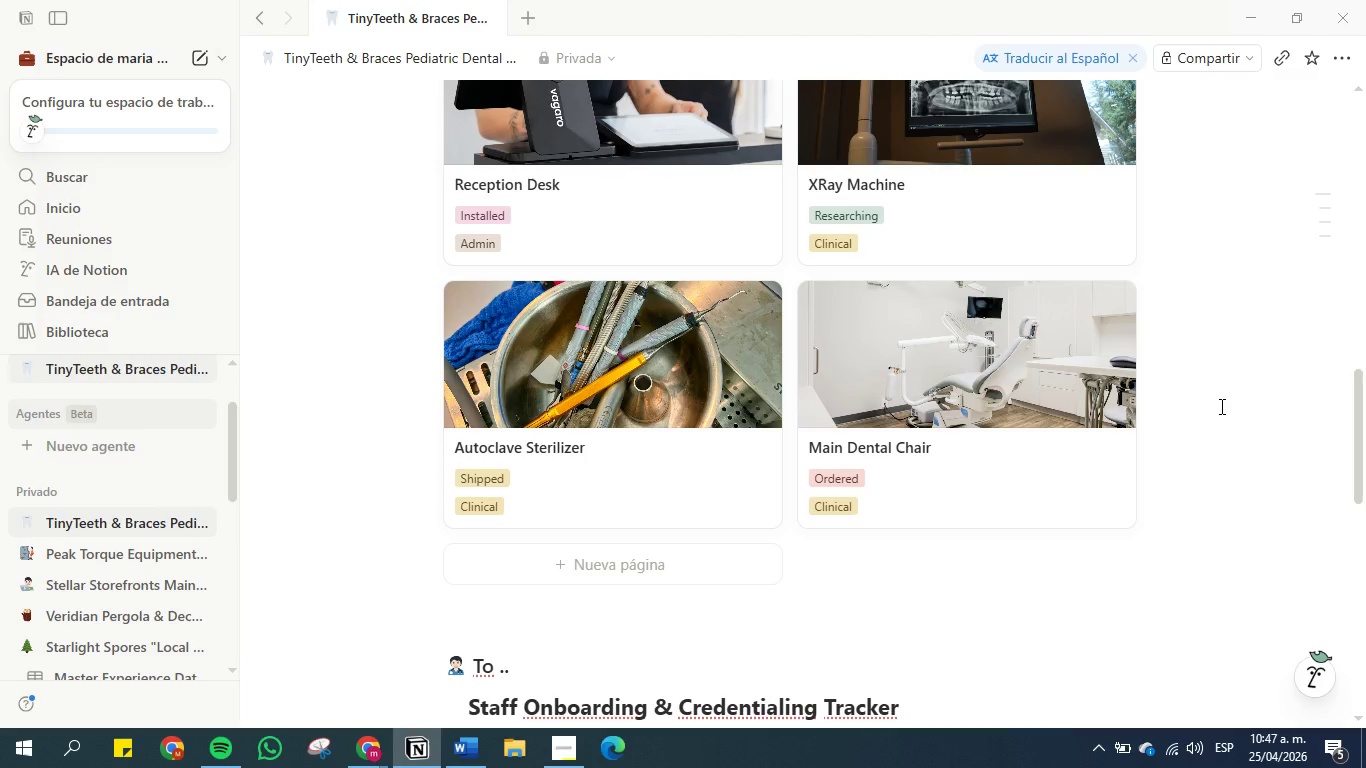 
scroll: coordinate [1220, 406], scroll_direction: up, amount: 5.0
 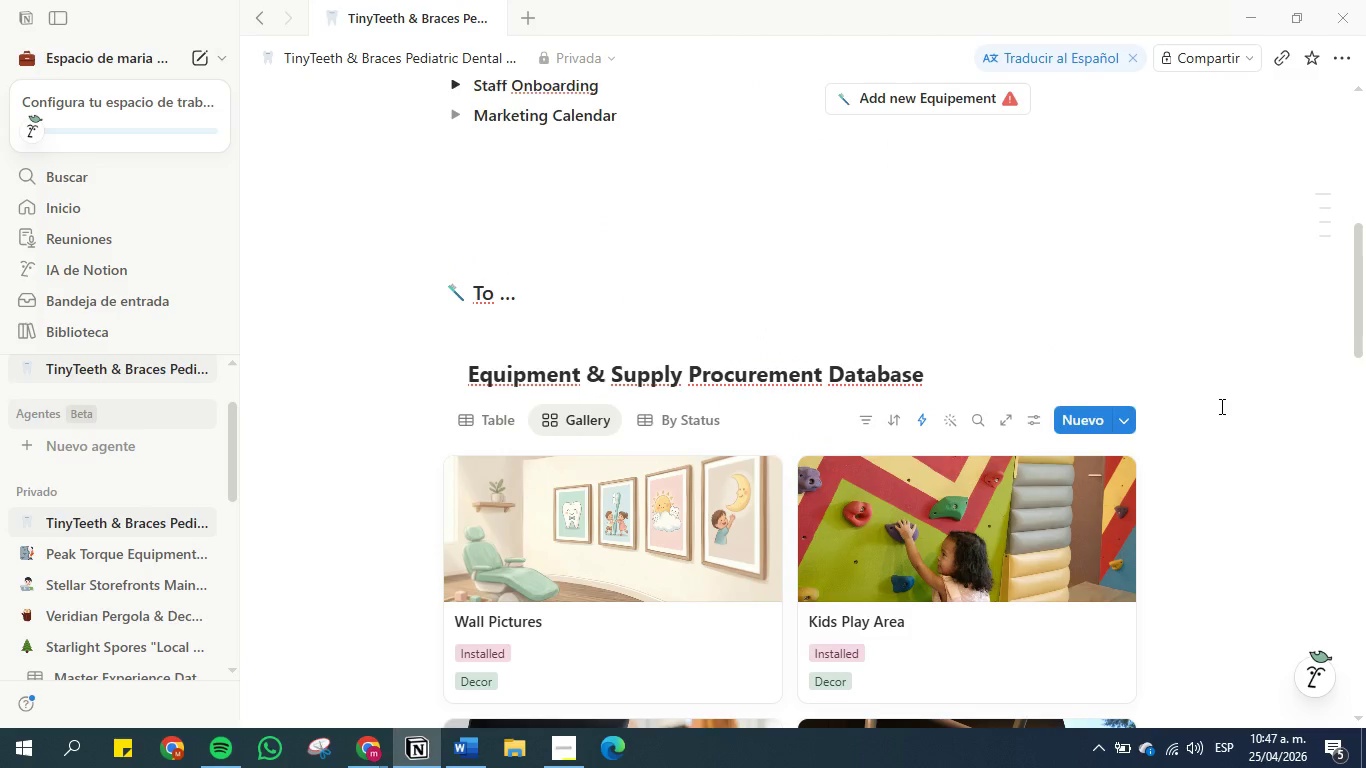 
scroll: coordinate [1220, 406], scroll_direction: down, amount: 3.0
 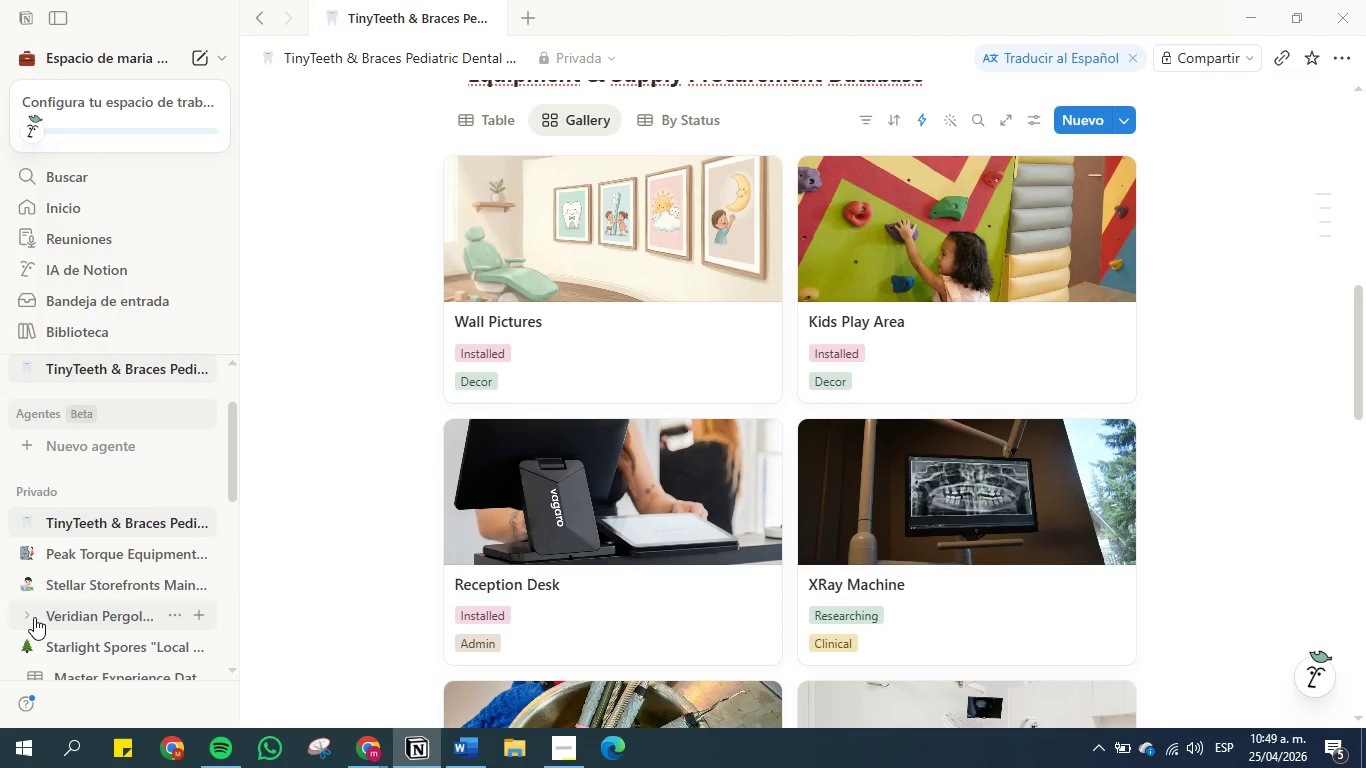 
wait(90.8)
 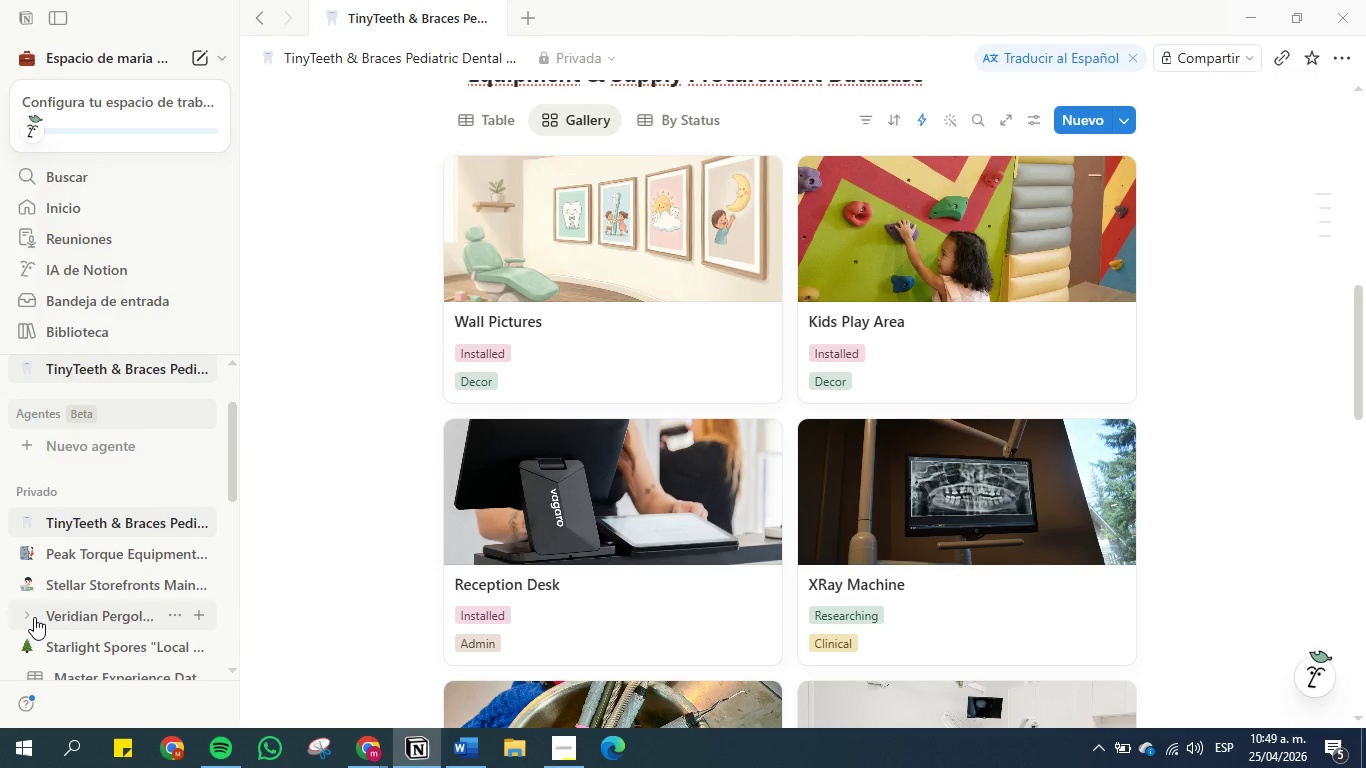 
left_click([558, 753])